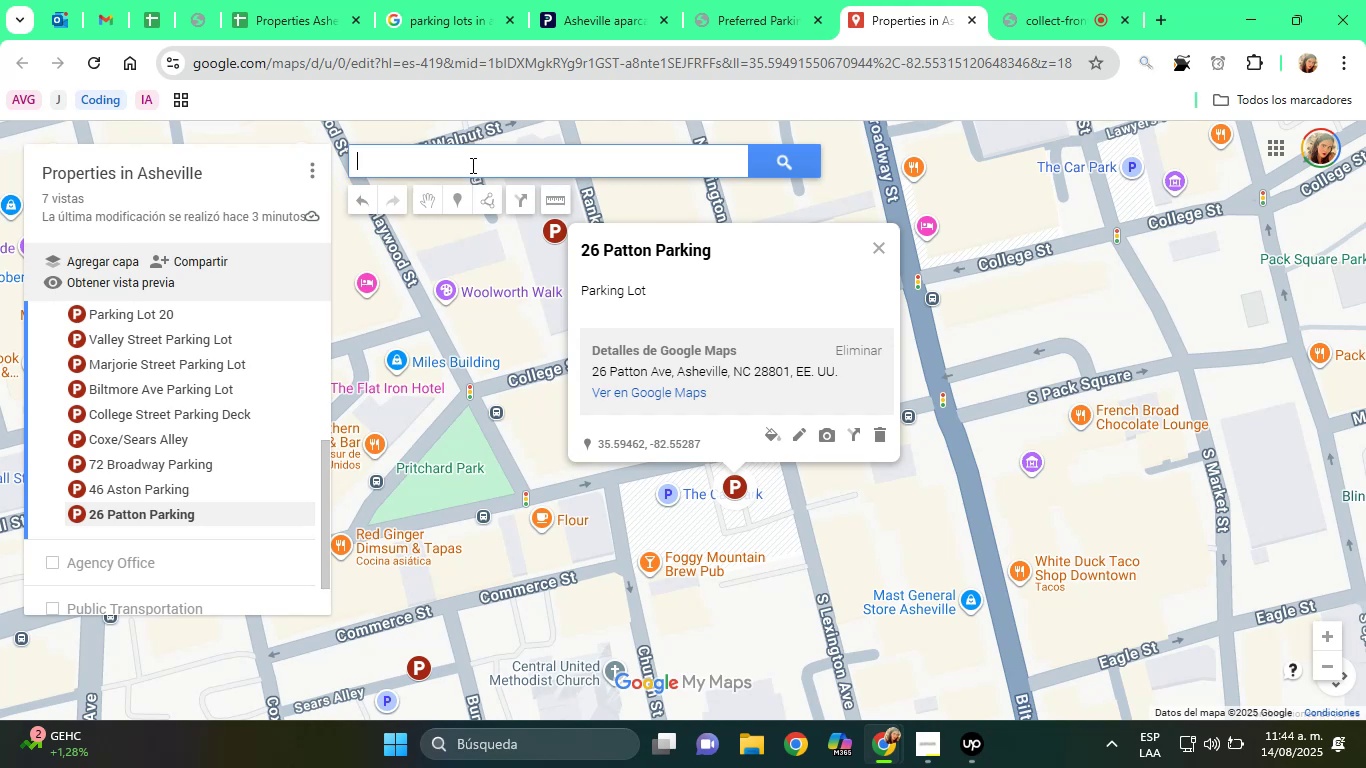 
right_click([471, 165])
 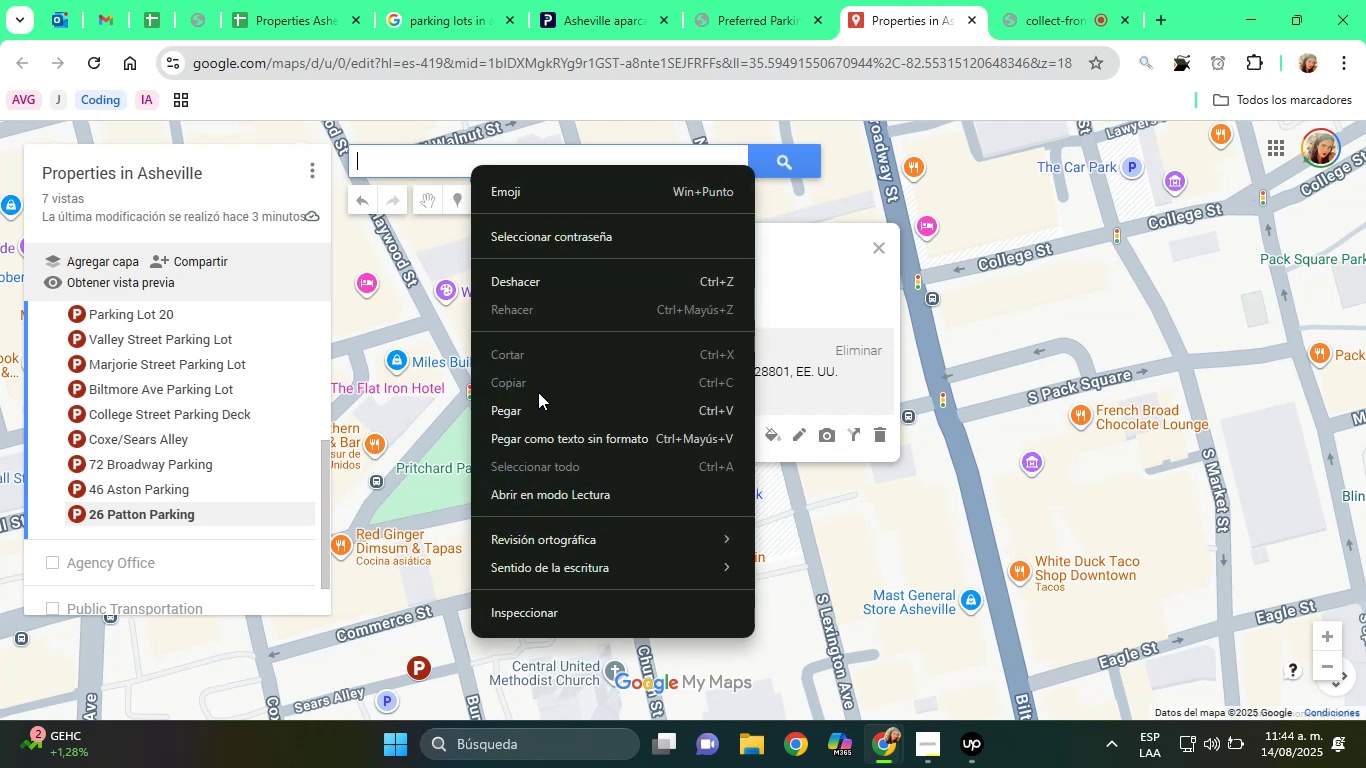 
left_click([533, 406])
 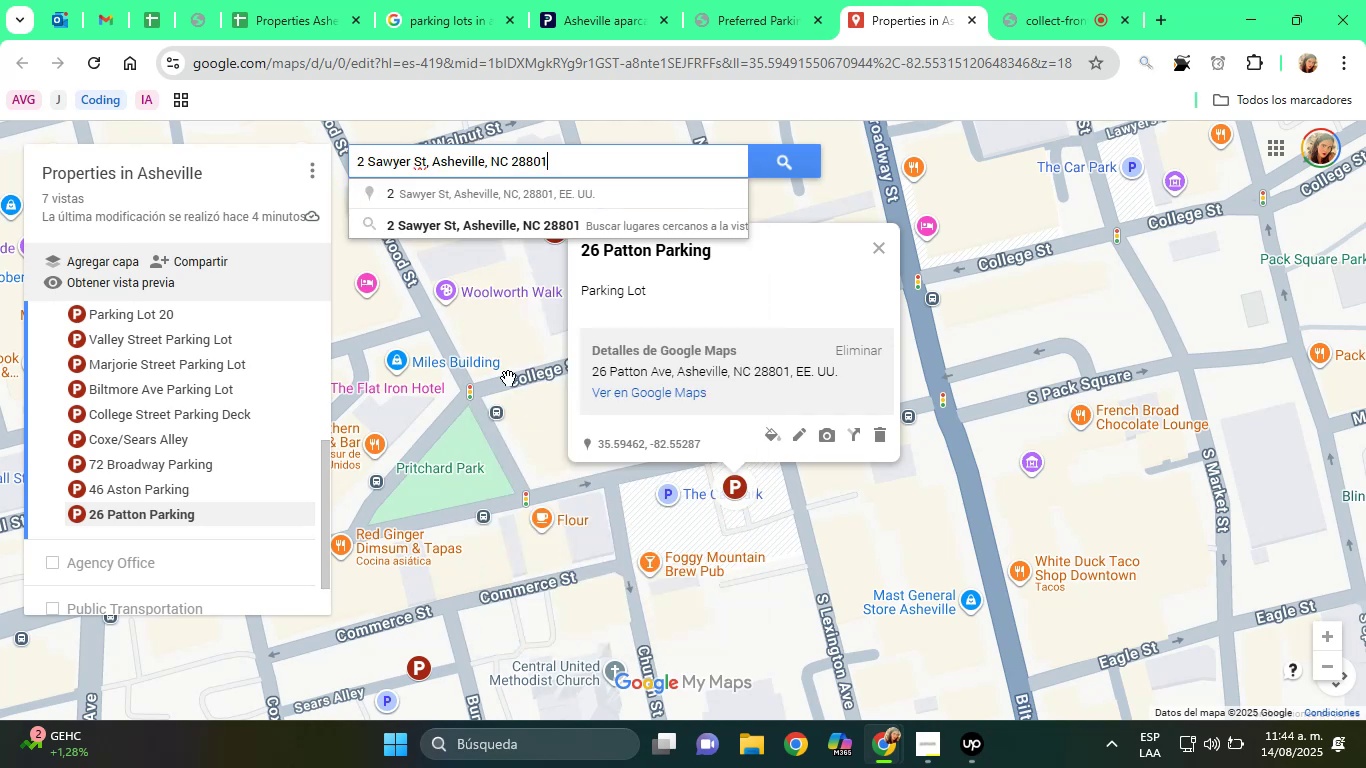 
left_click([523, 218])
 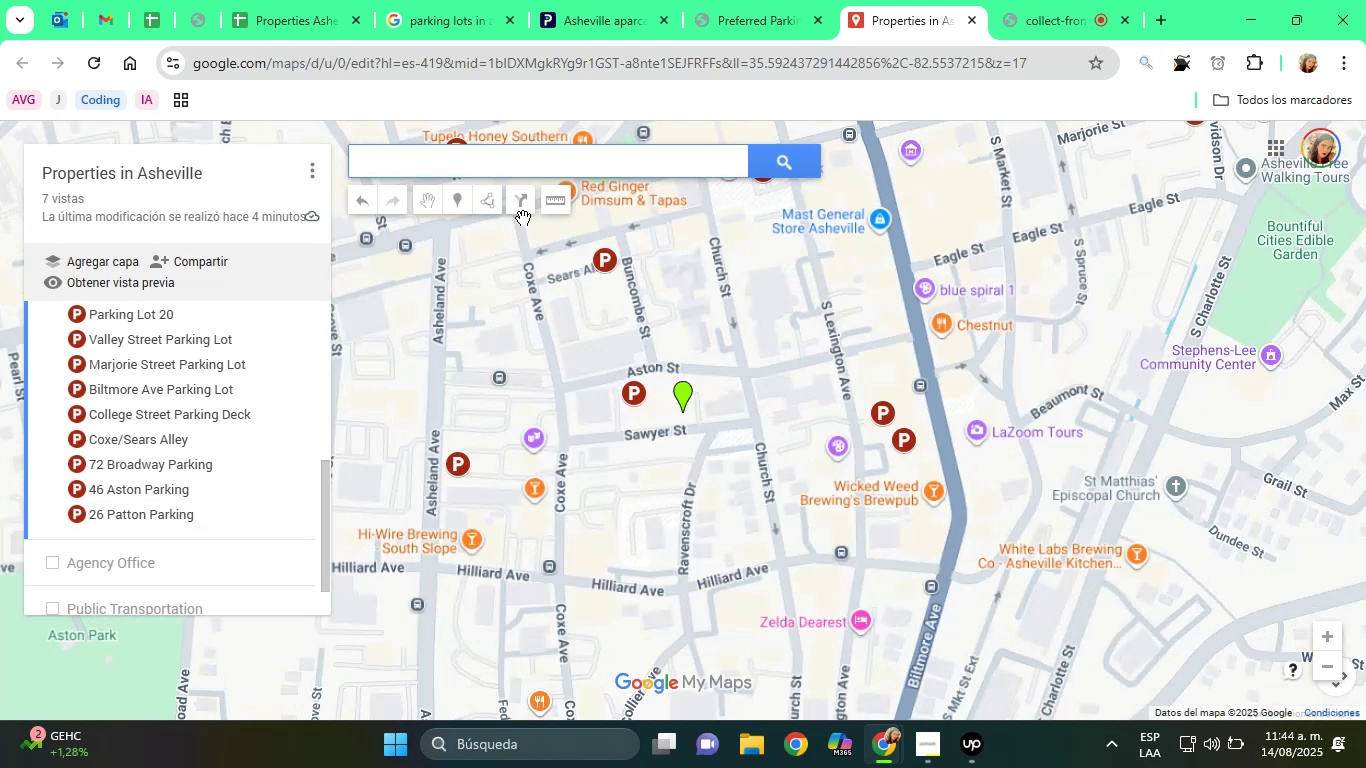 
wait(5.17)
 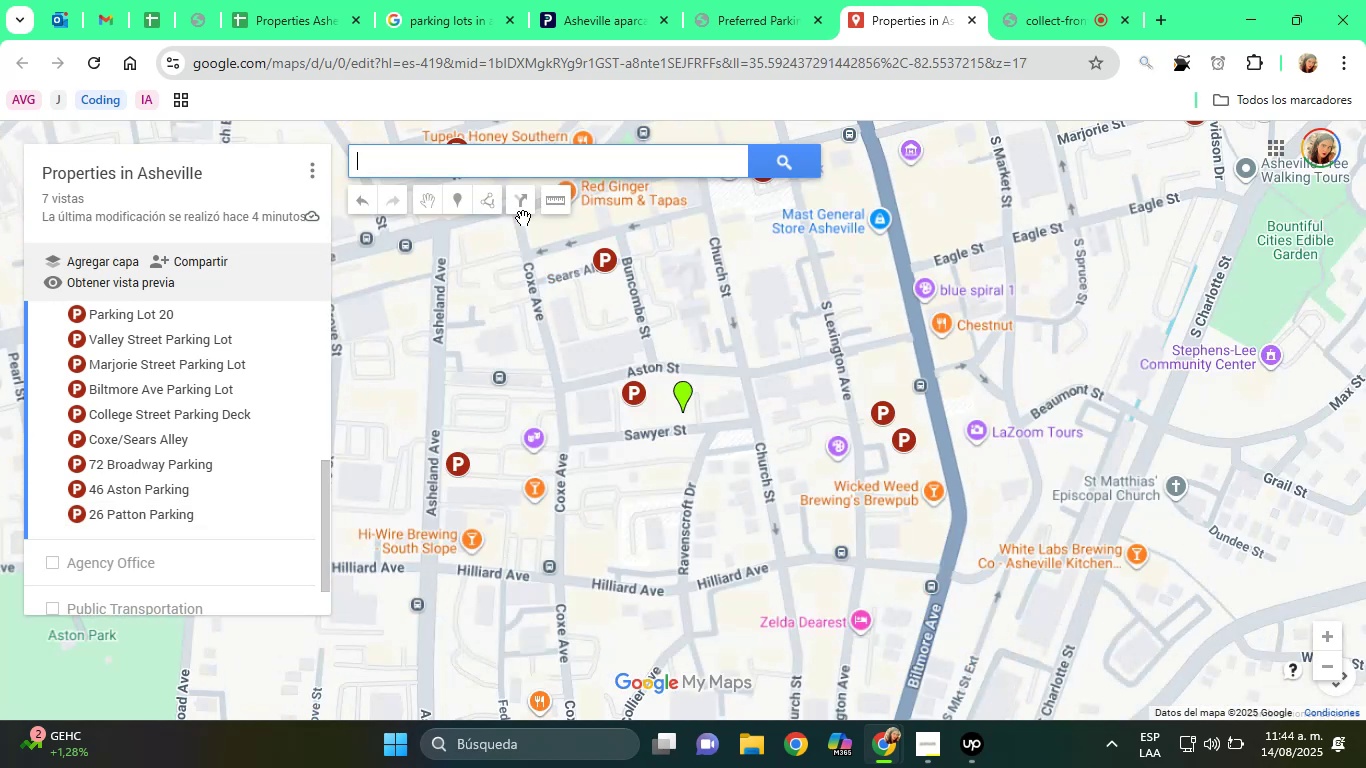 
scroll: coordinate [709, 426], scroll_direction: up, amount: 1.0
 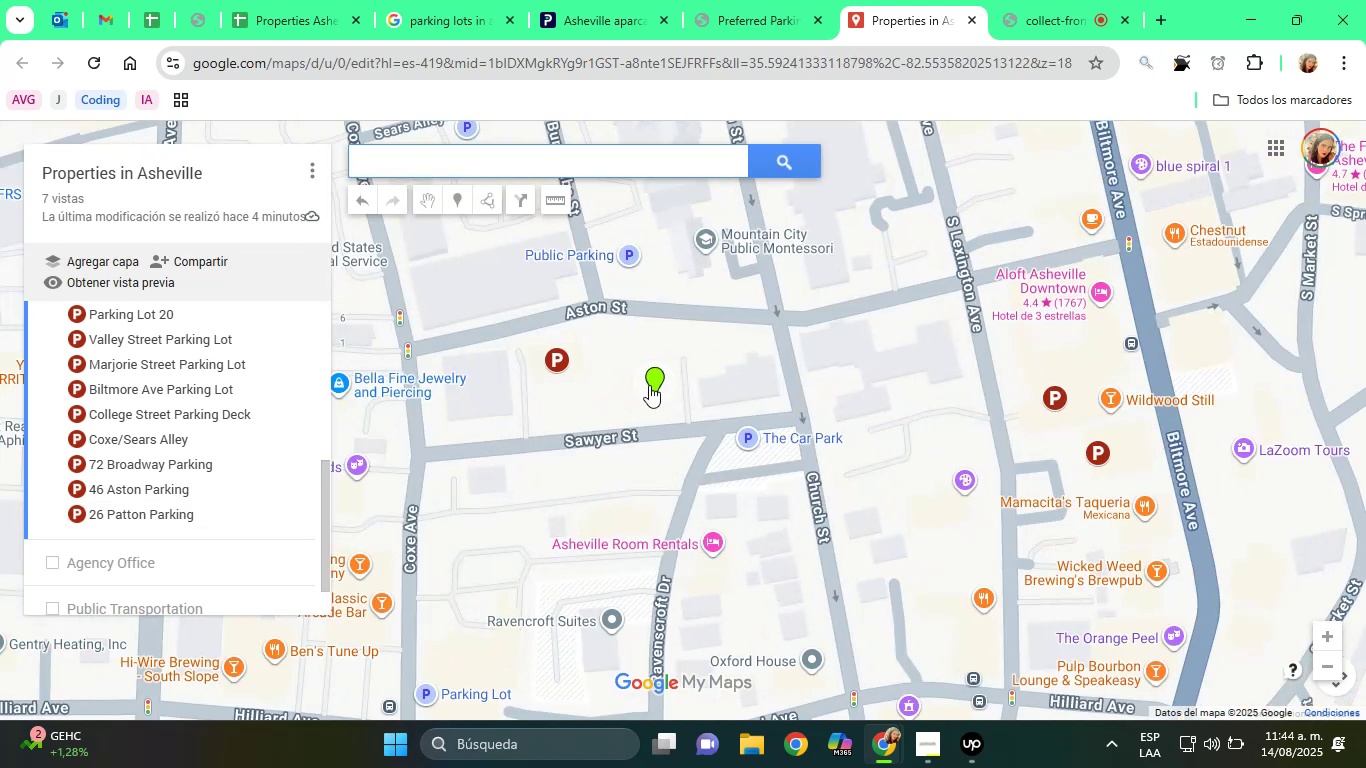 
left_click([655, 380])
 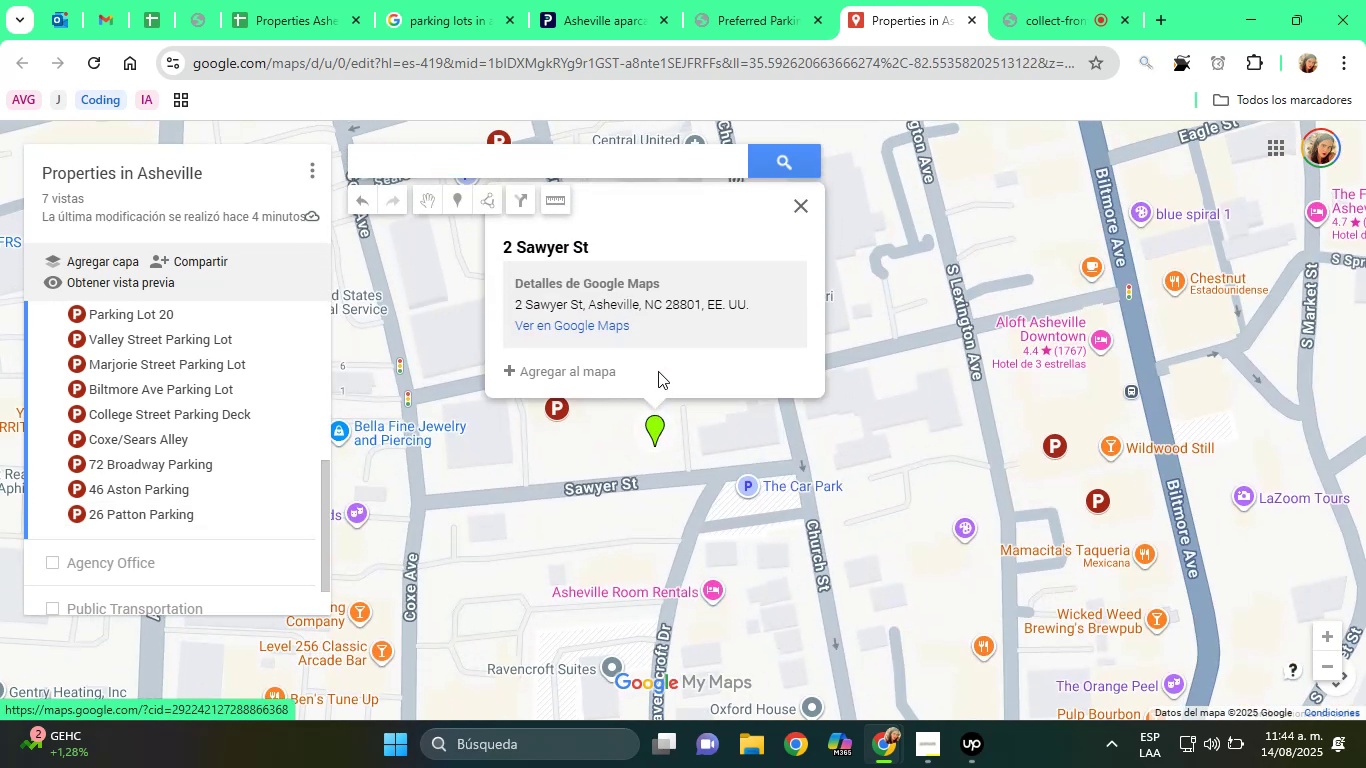 
mouse_move([656, 391])
 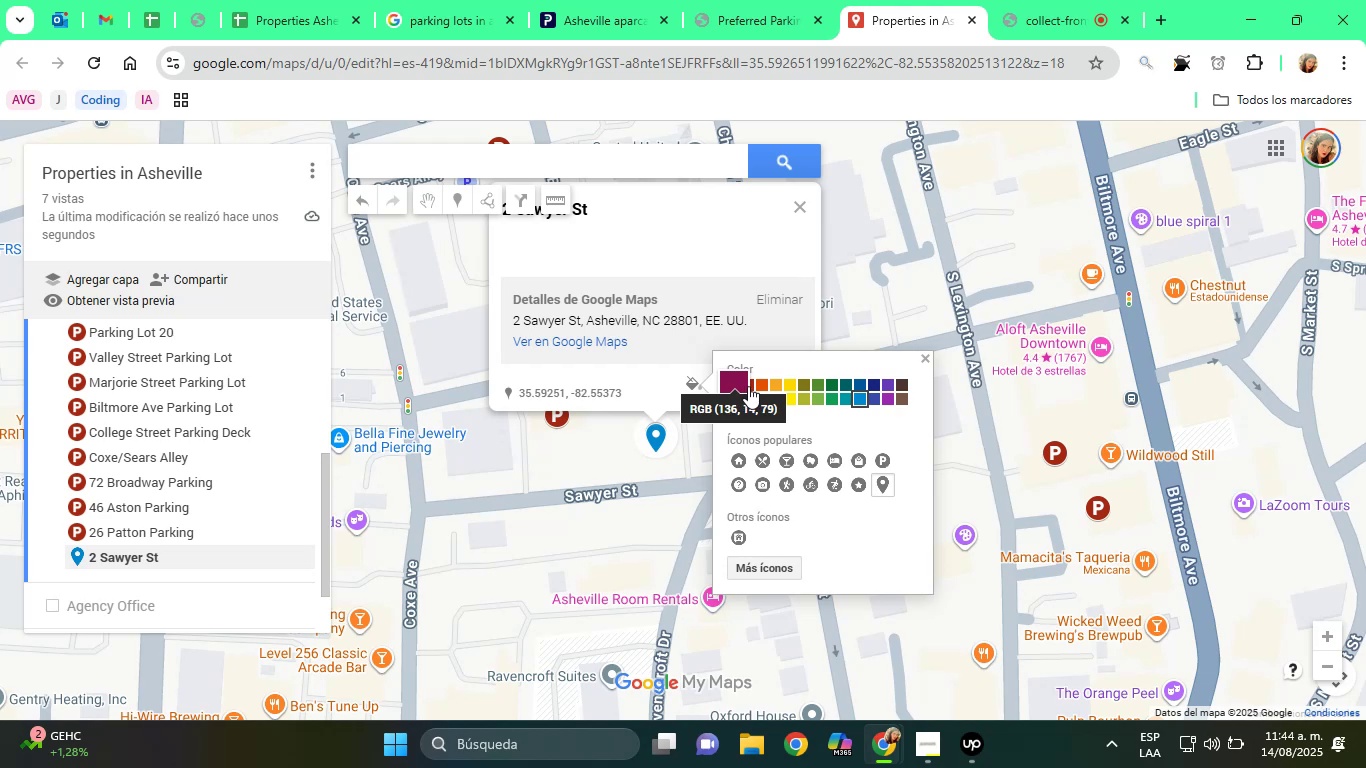 
left_click([751, 386])
 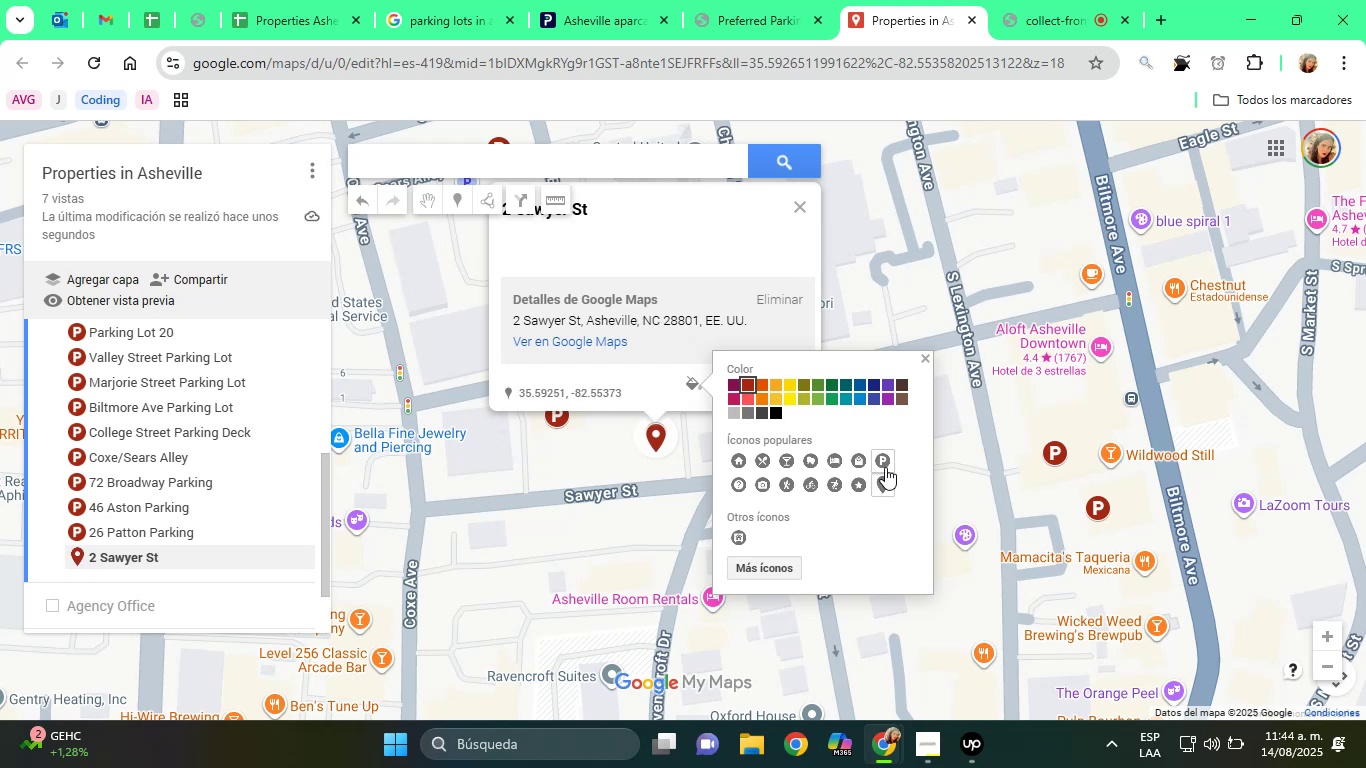 
left_click([885, 459])
 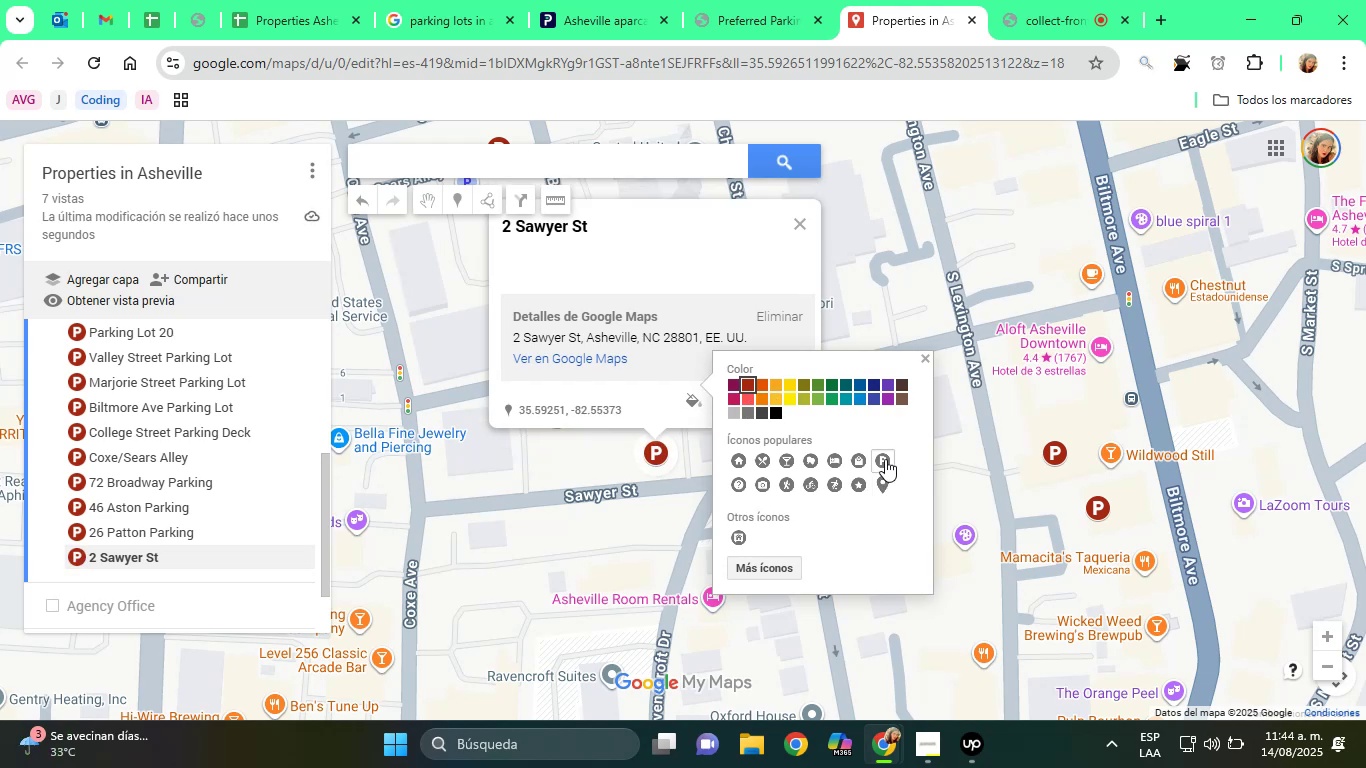 
wait(7.12)
 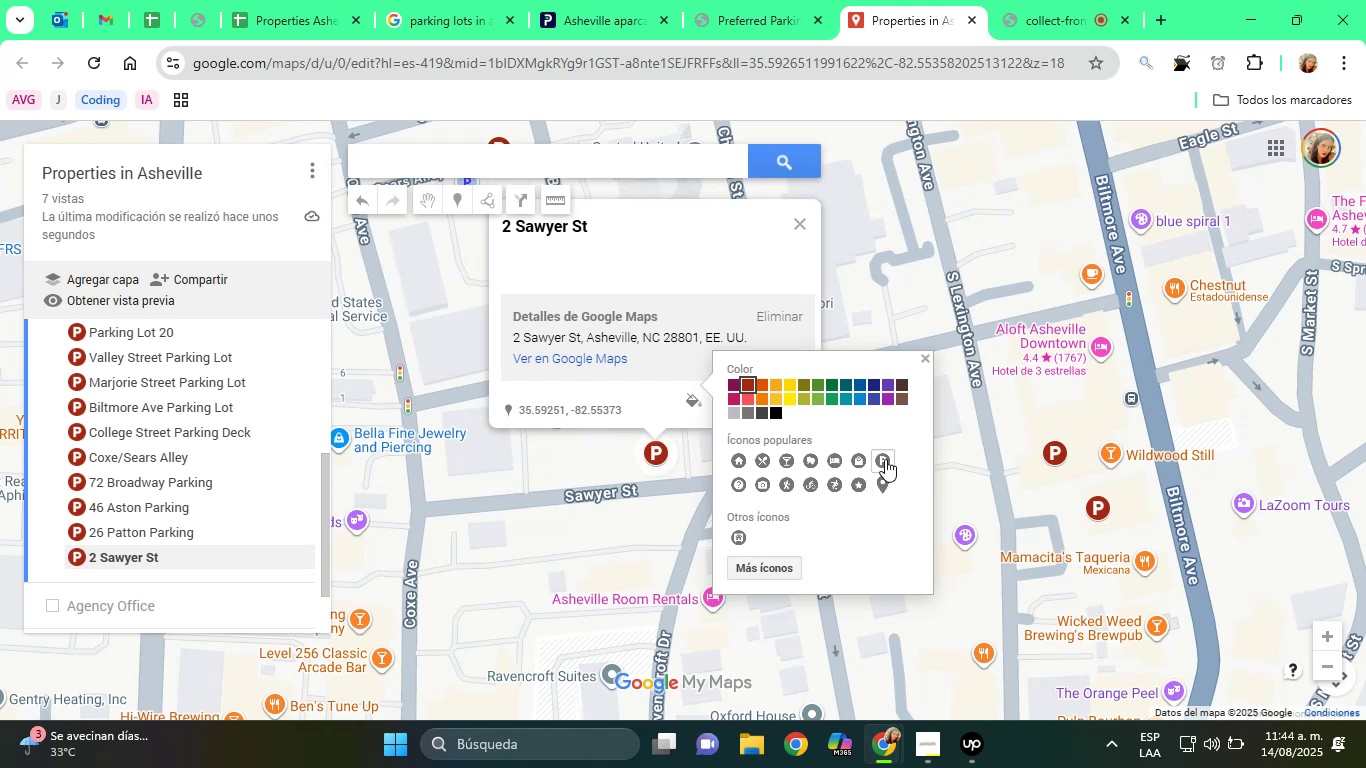 
left_click([458, 0])
 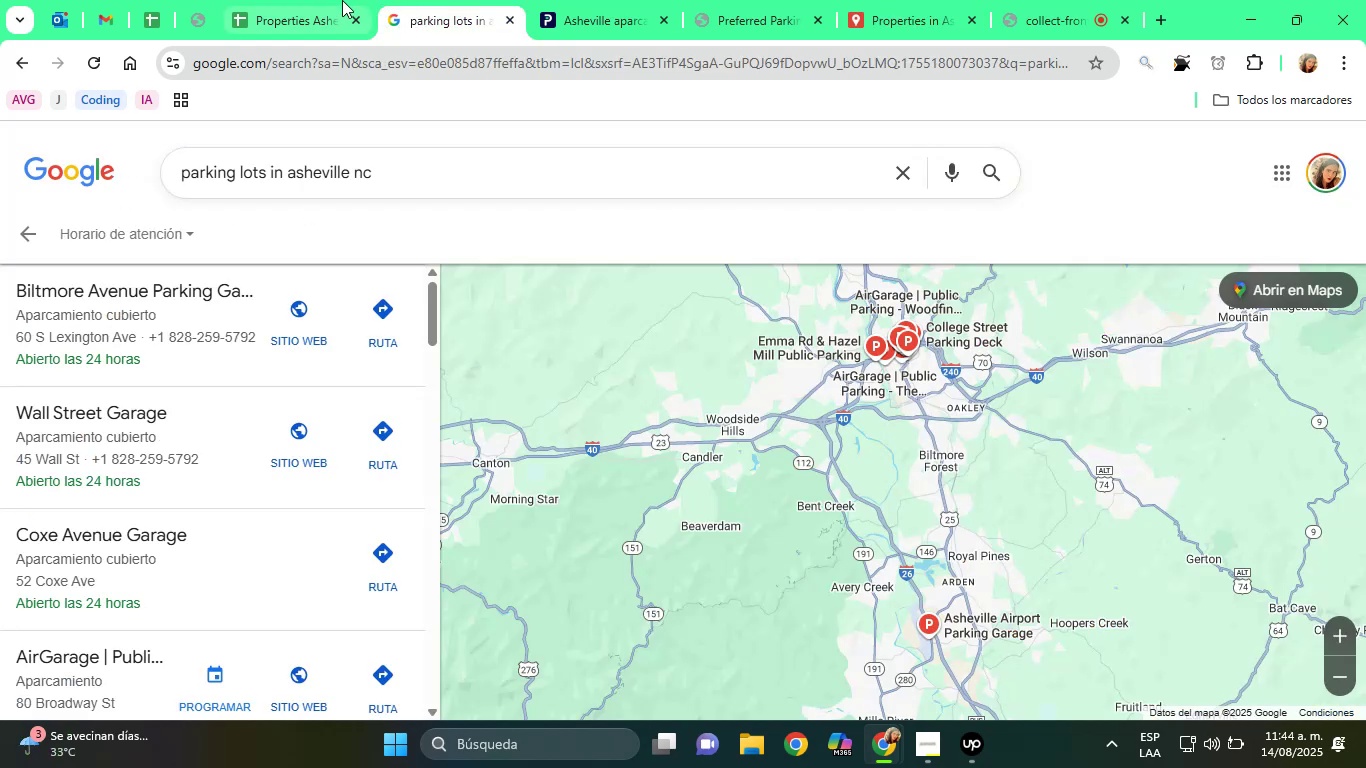 
left_click([306, 0])
 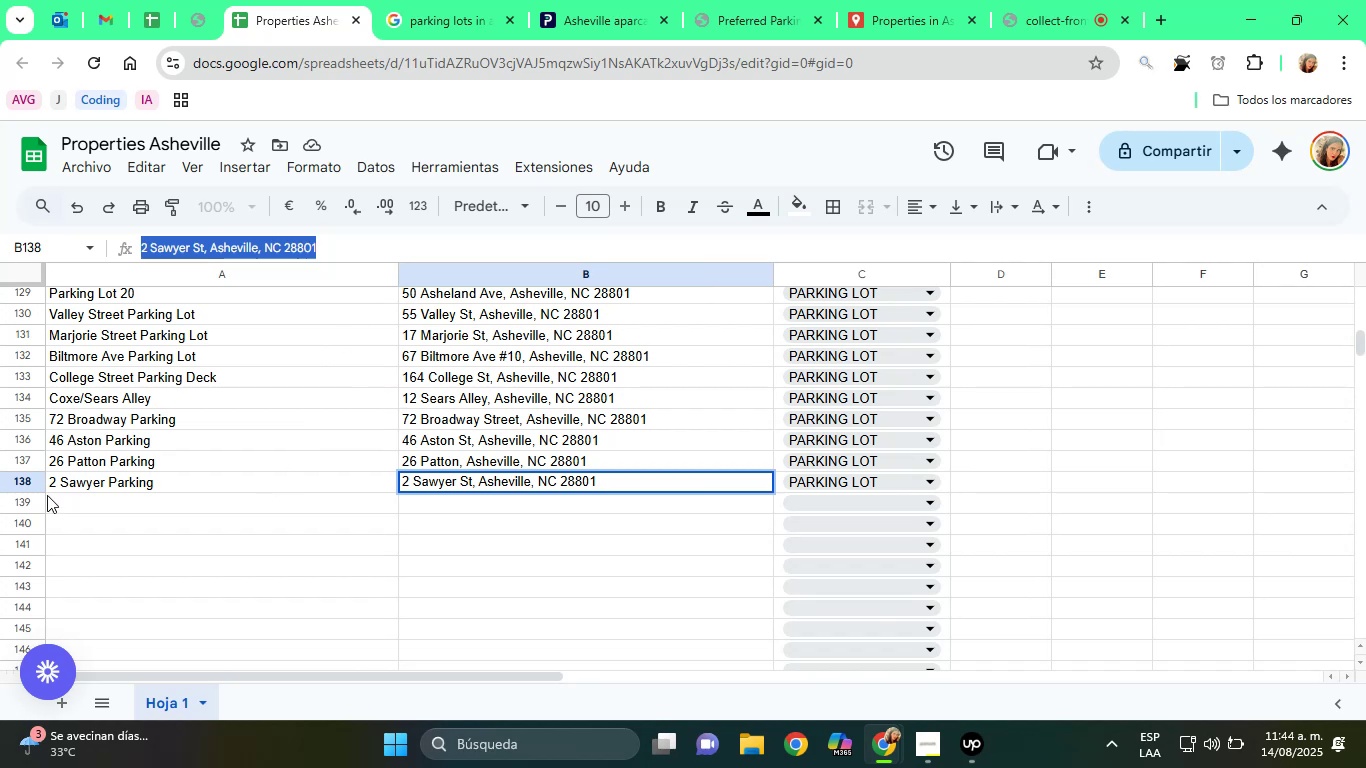 
left_click([110, 481])
 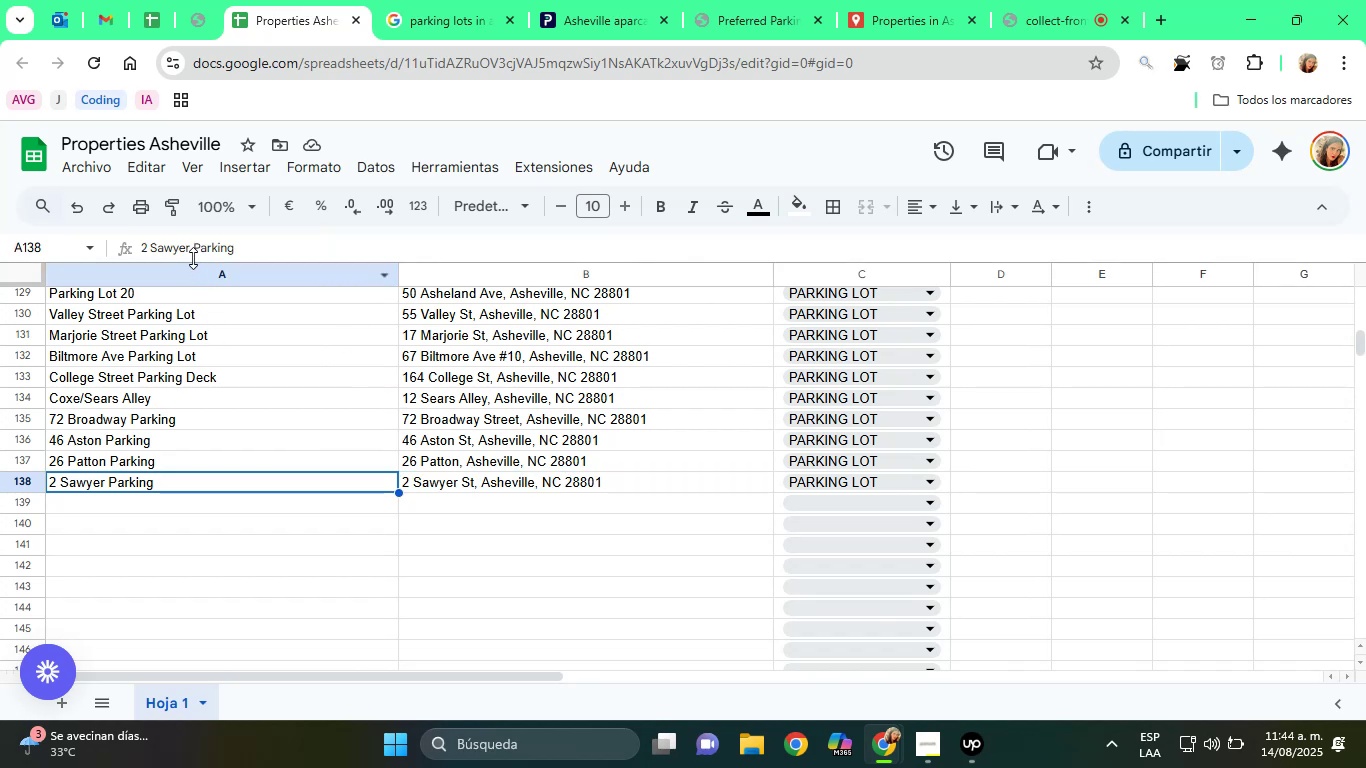 
double_click([185, 253])
 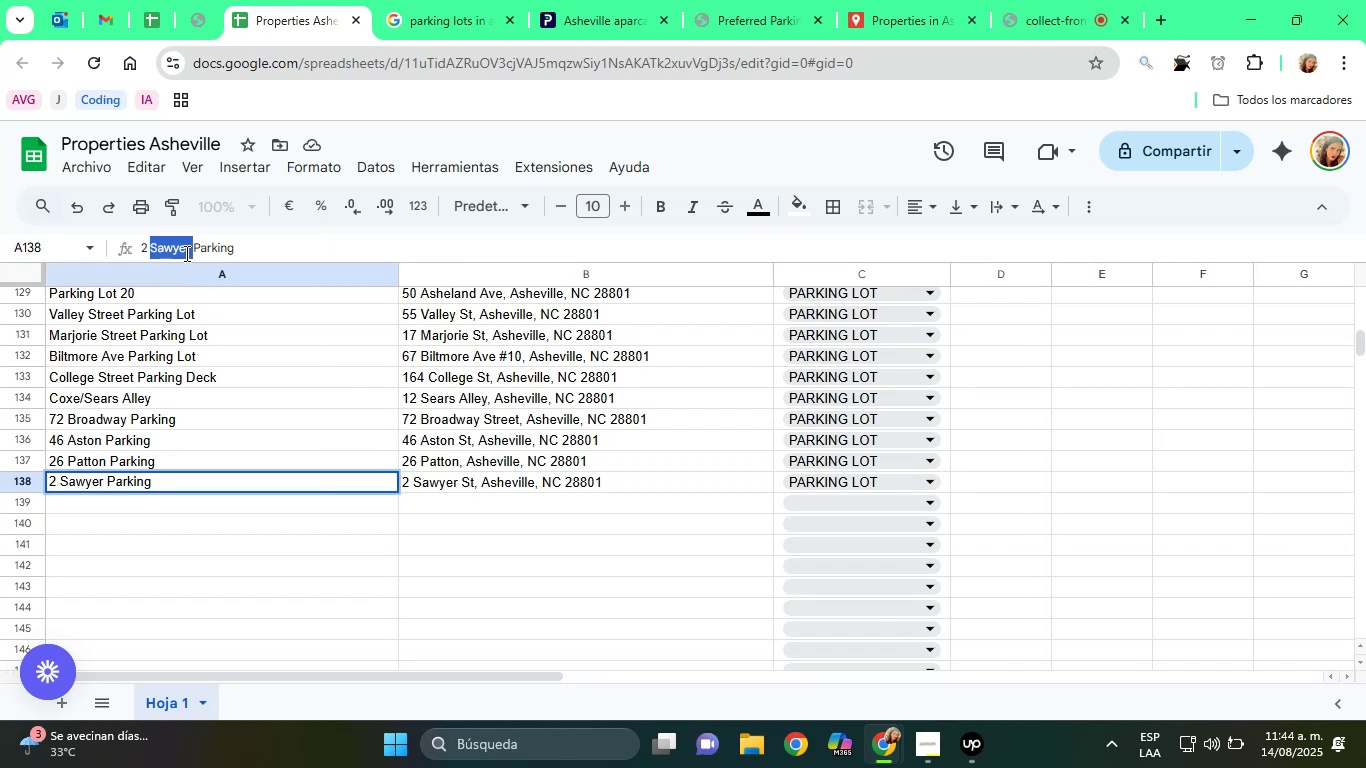 
triple_click([185, 253])
 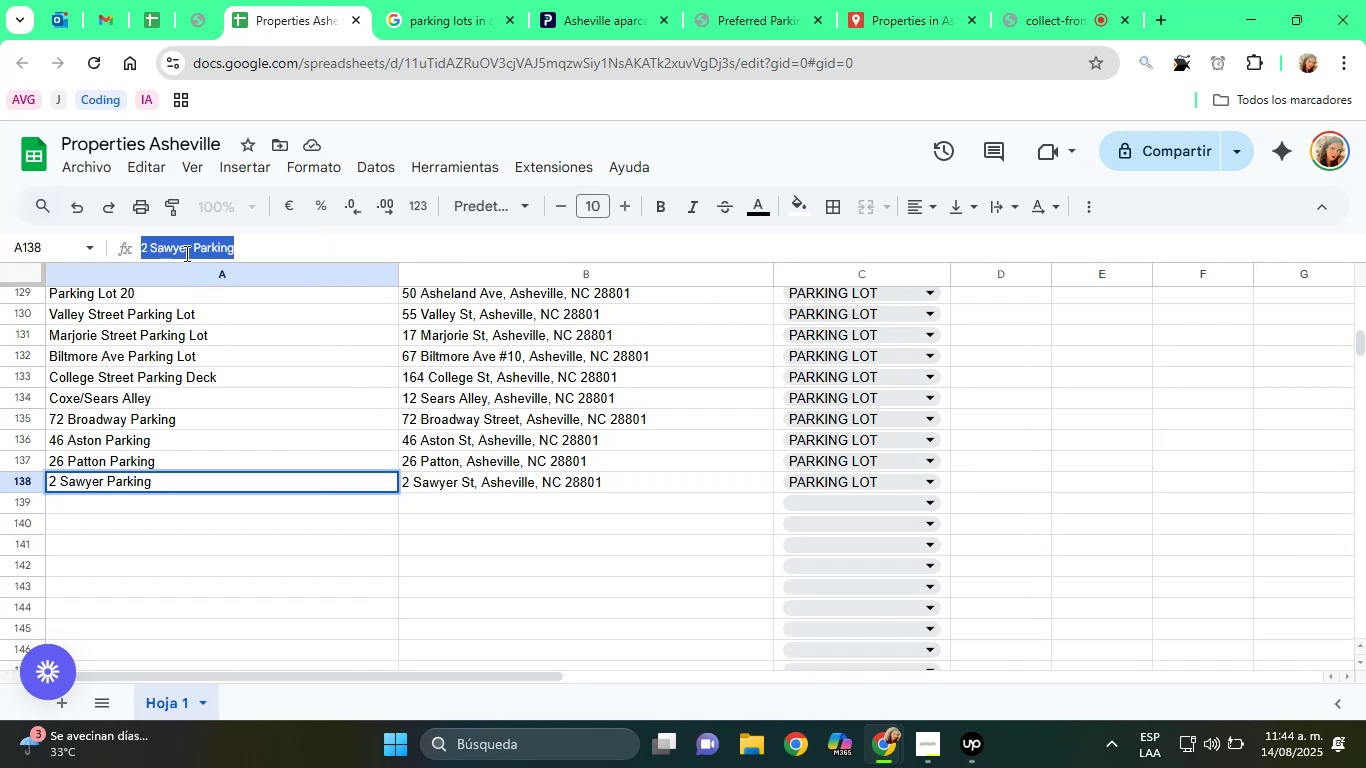 
right_click([185, 253])
 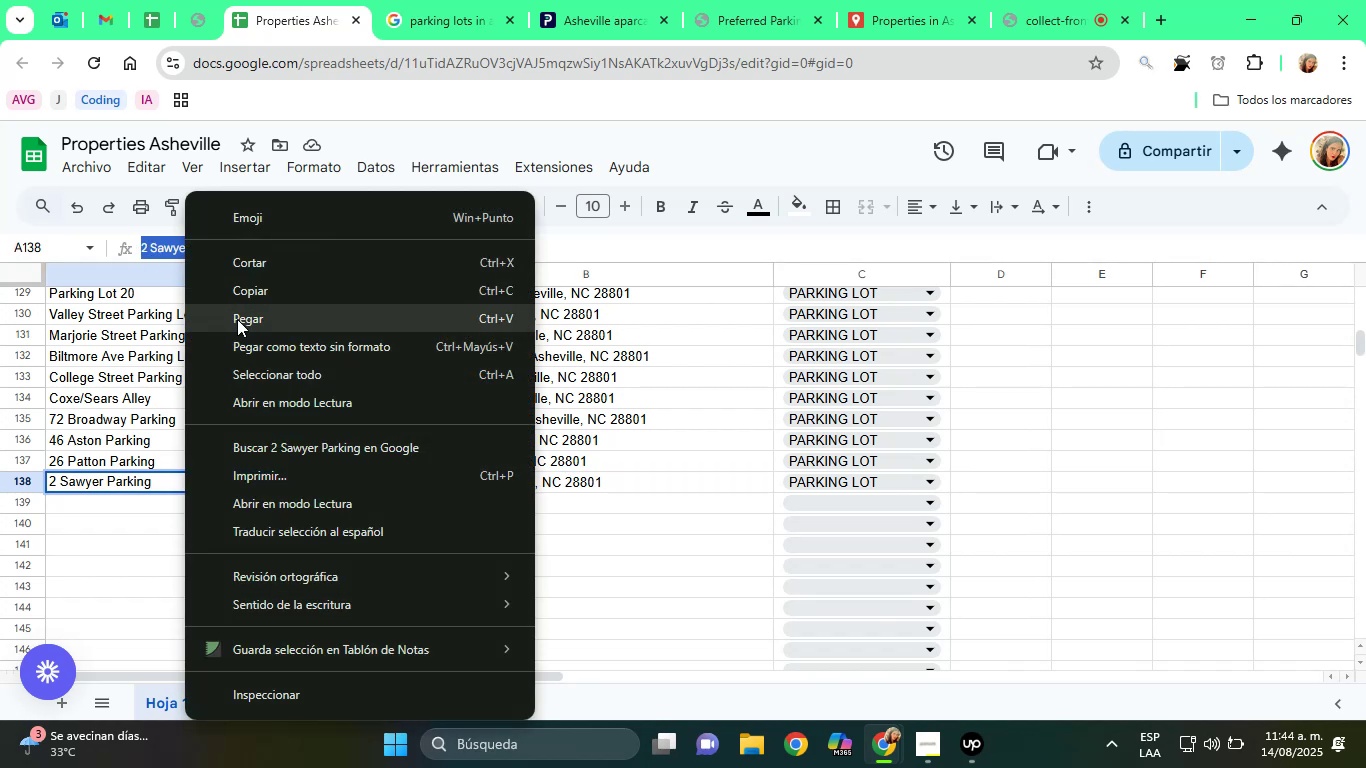 
left_click_drag(start_coordinate=[247, 304], to_coordinate=[246, 296])
 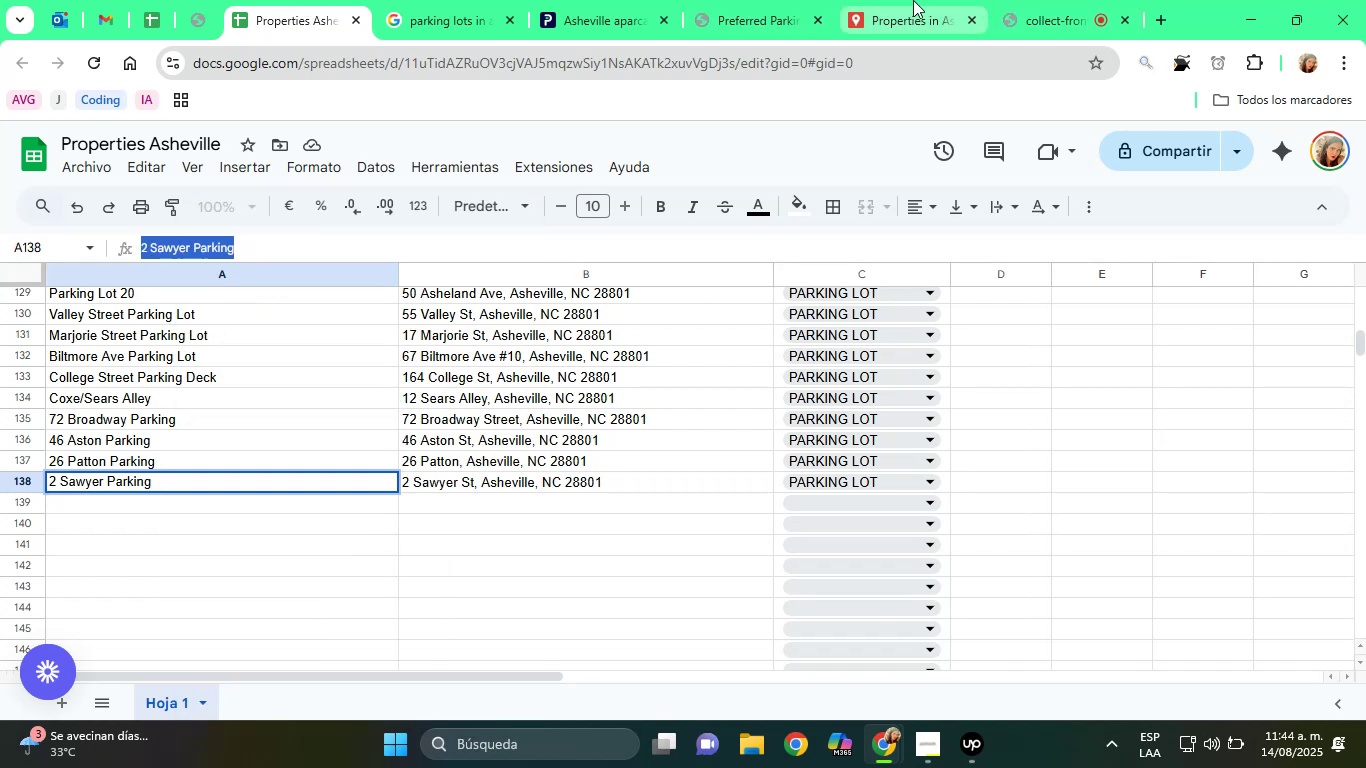 
left_click([910, 0])
 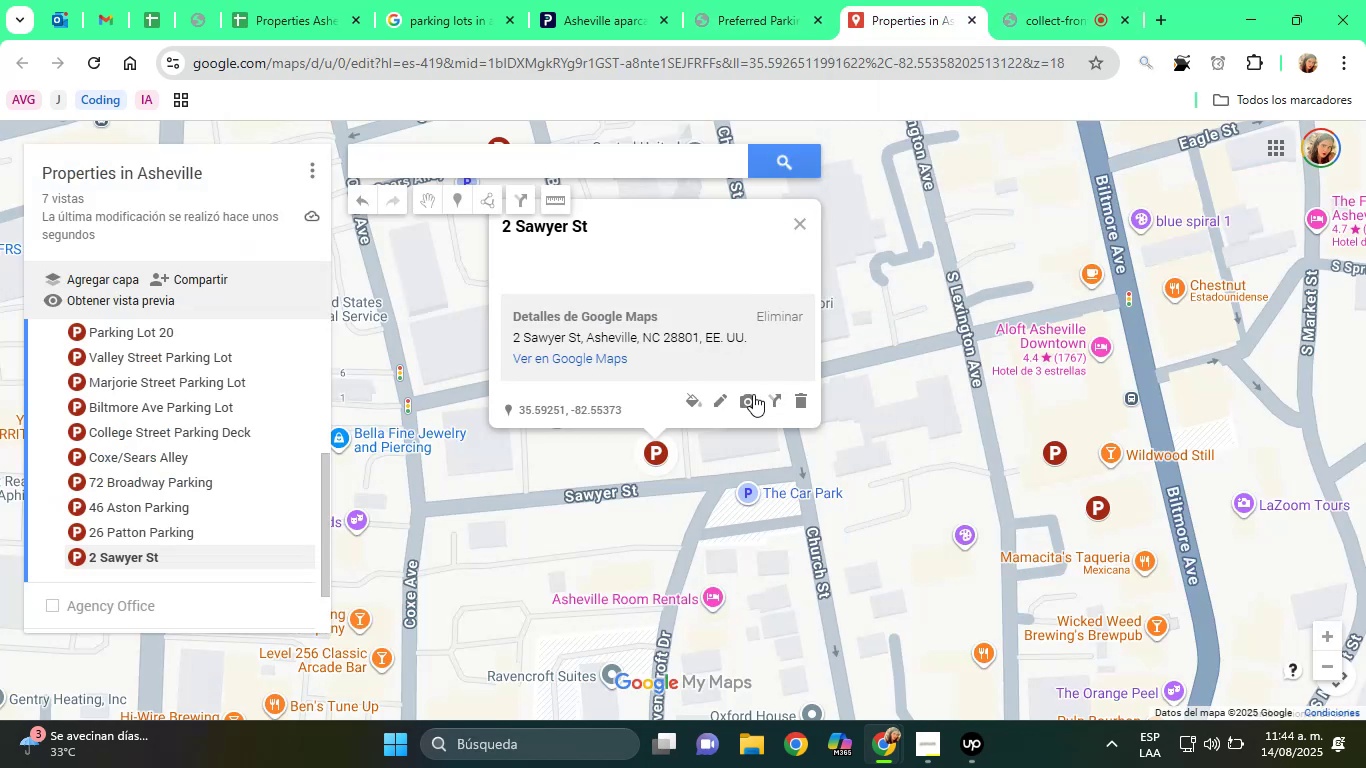 
left_click([722, 393])
 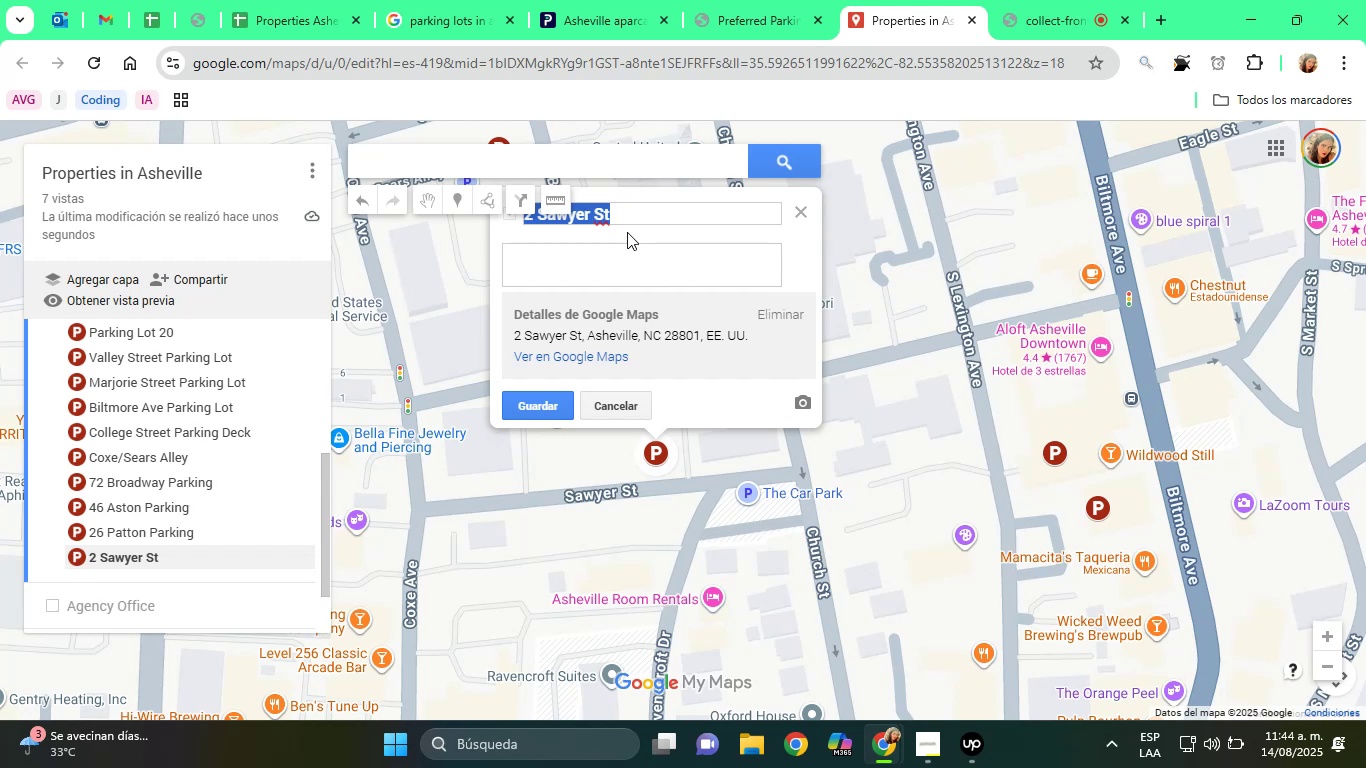 
right_click([633, 216])
 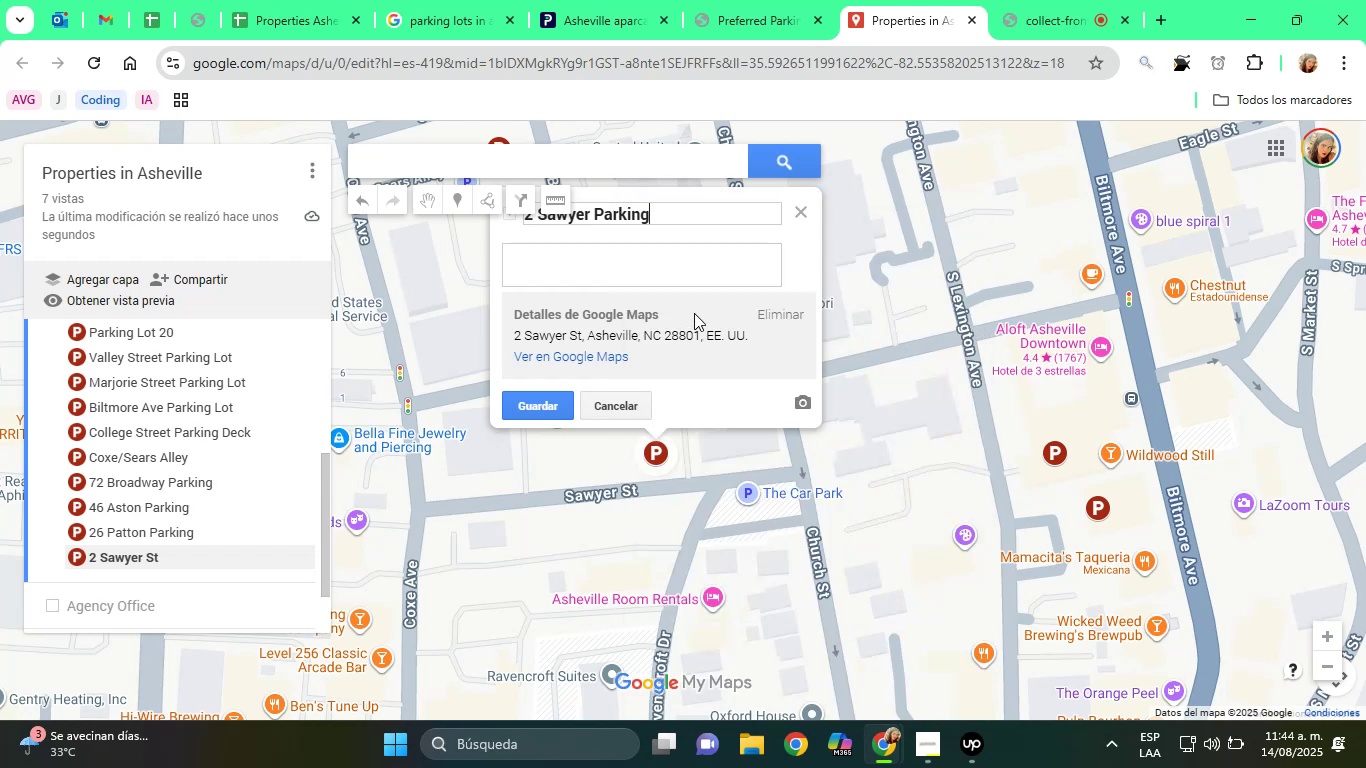 
left_click([638, 275])
 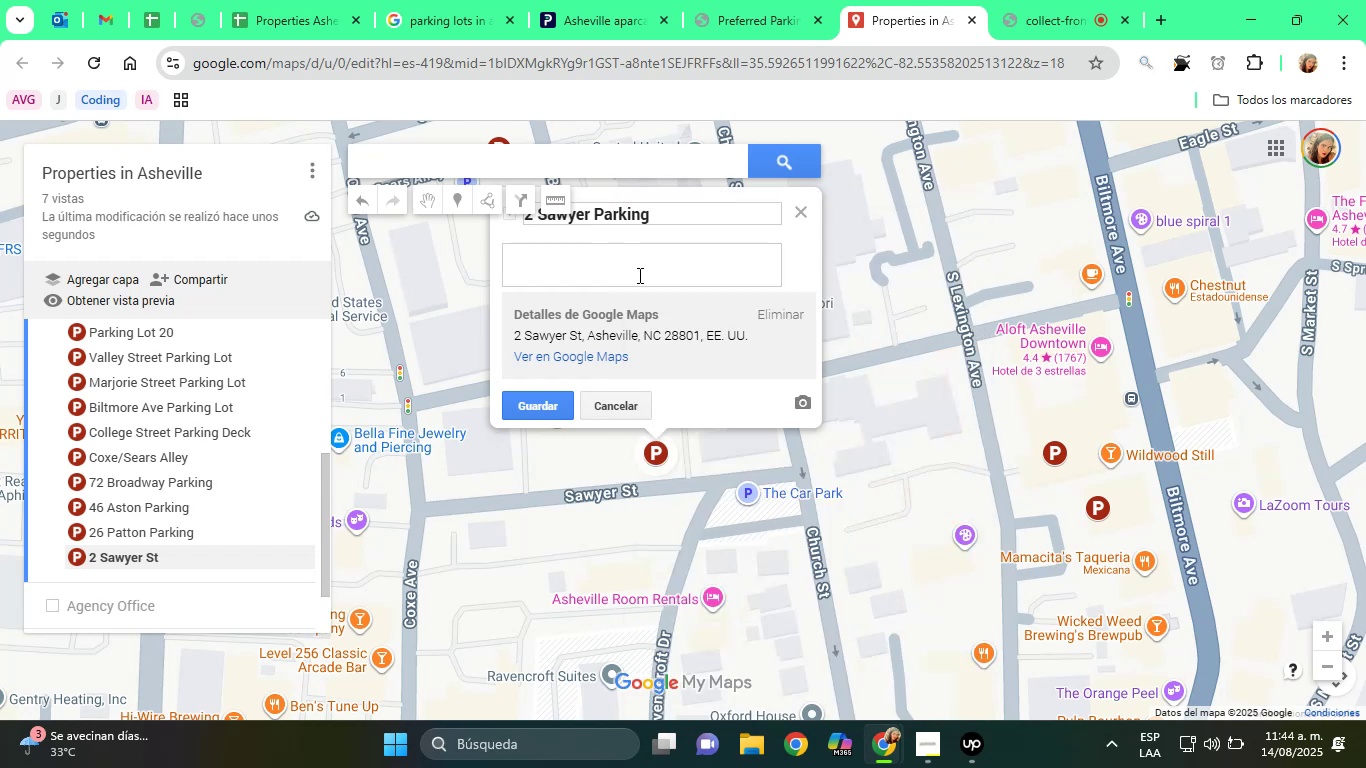 
type(Parking Lot)
 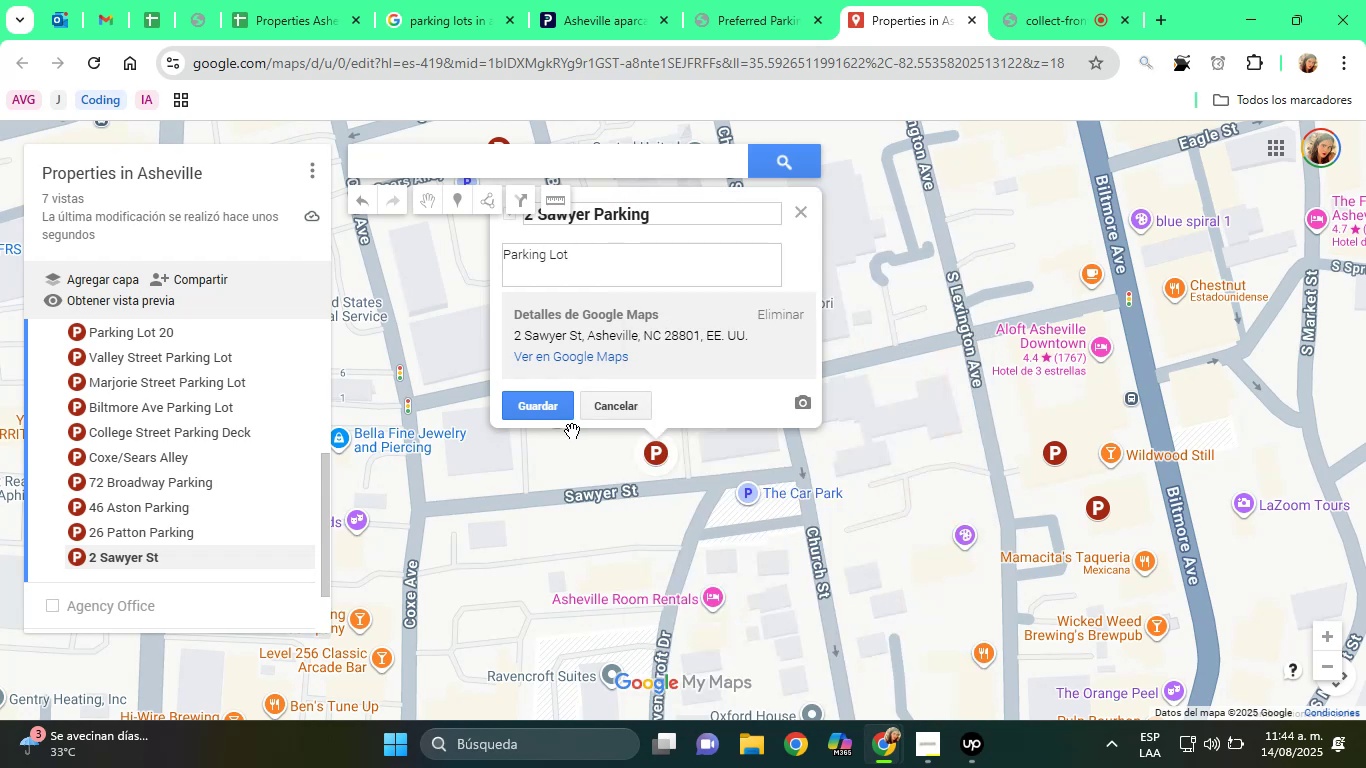 
left_click([556, 416])
 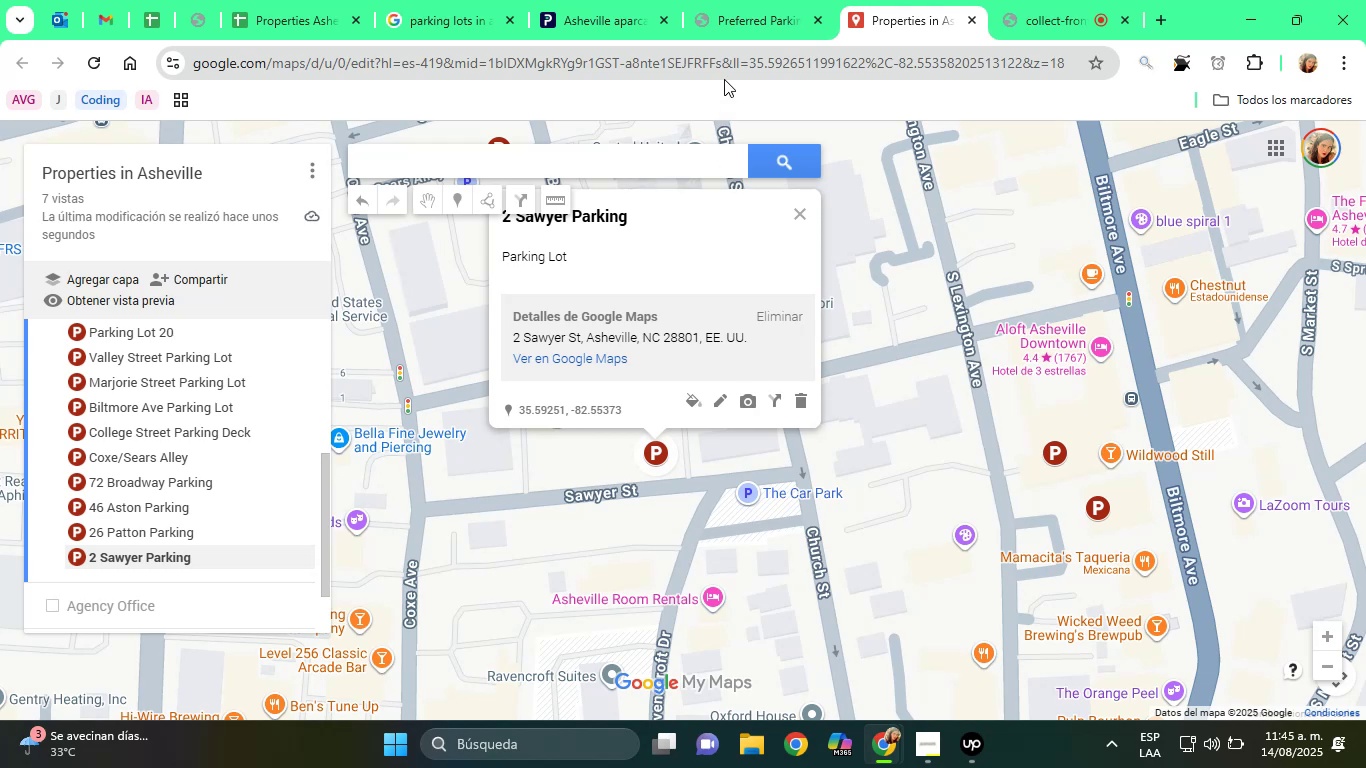 
wait(11.74)
 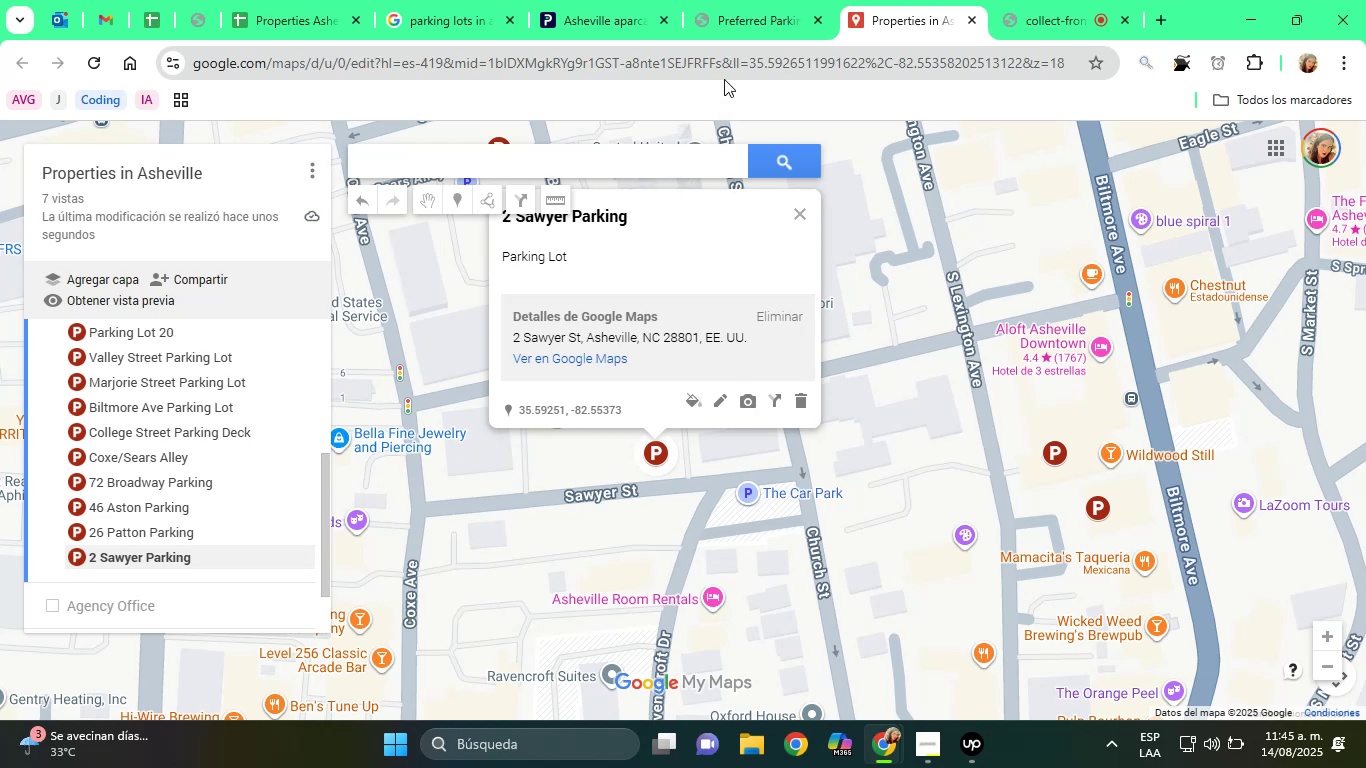 
left_click([726, 24])
 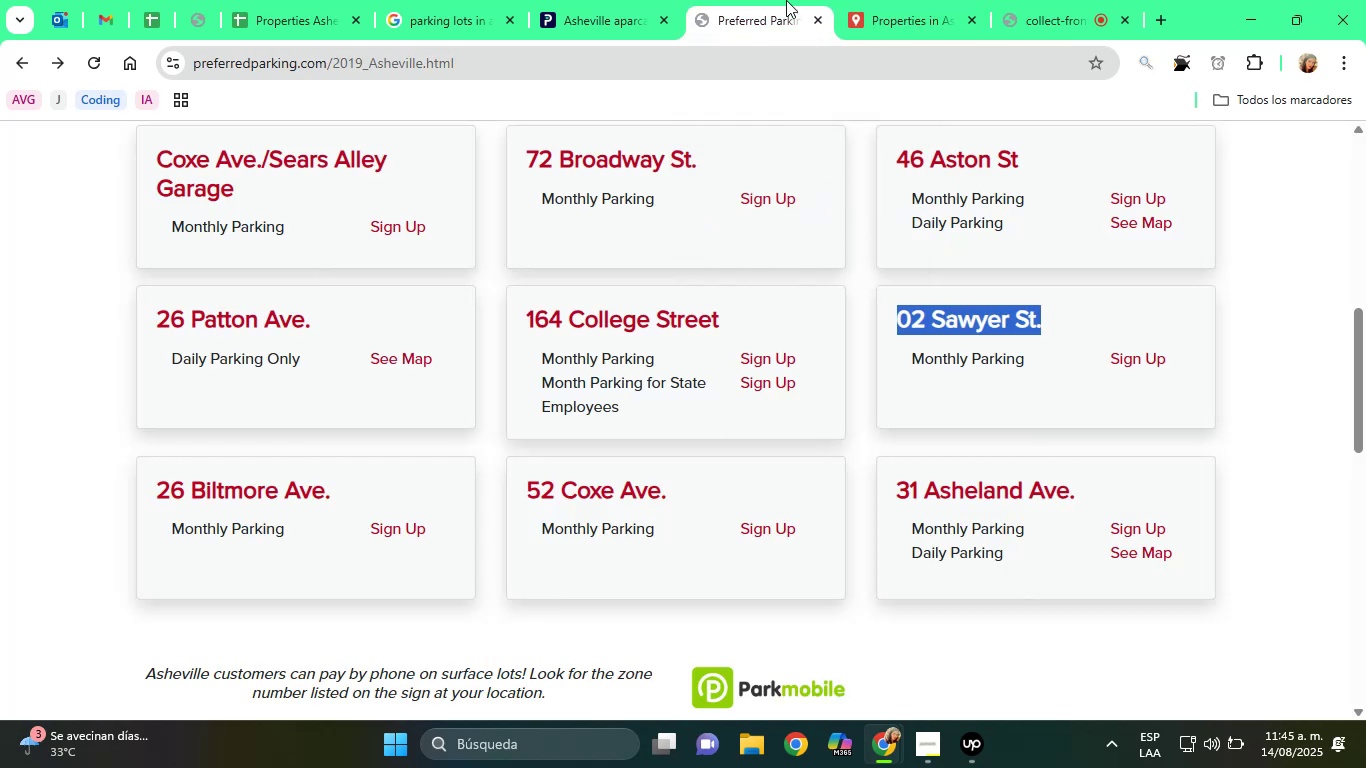 
left_click([880, 0])
 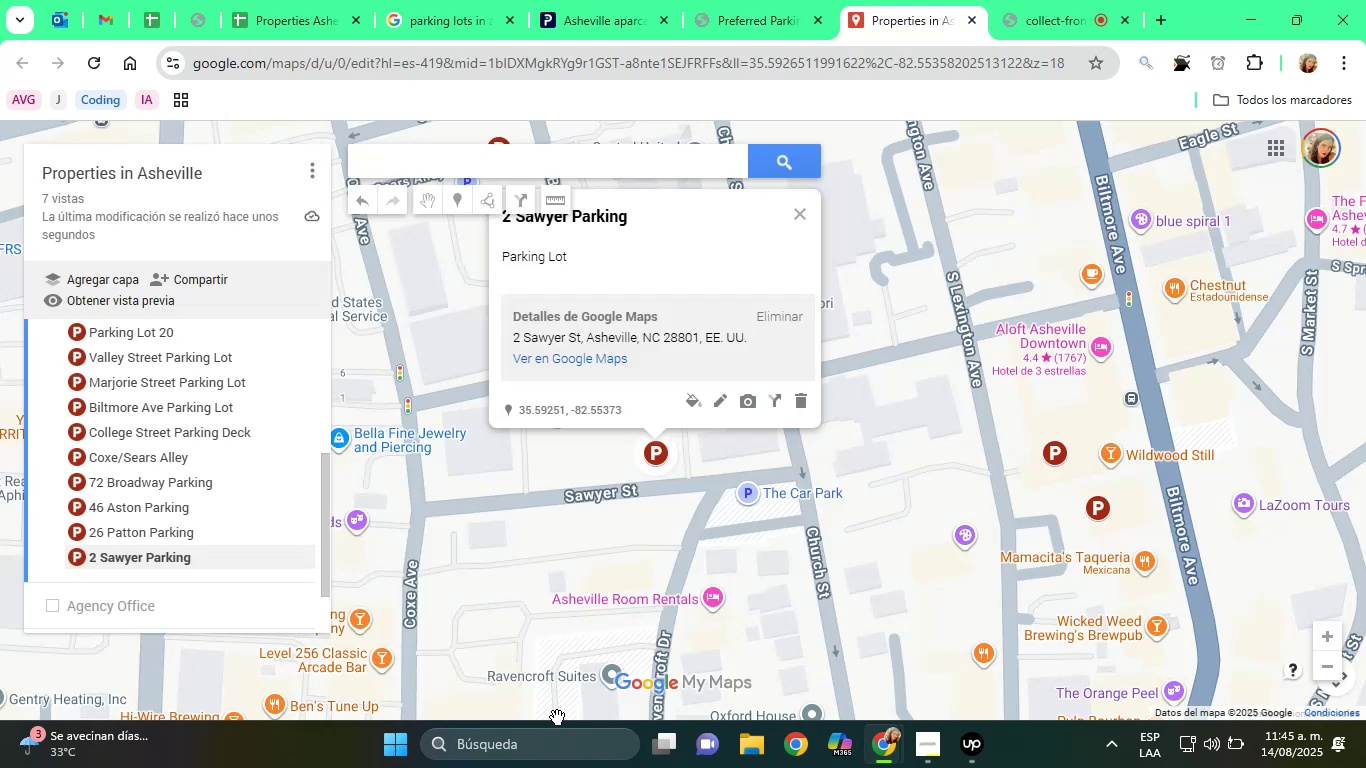 
scroll: coordinate [292, 495], scroll_direction: down, amount: 1.0
 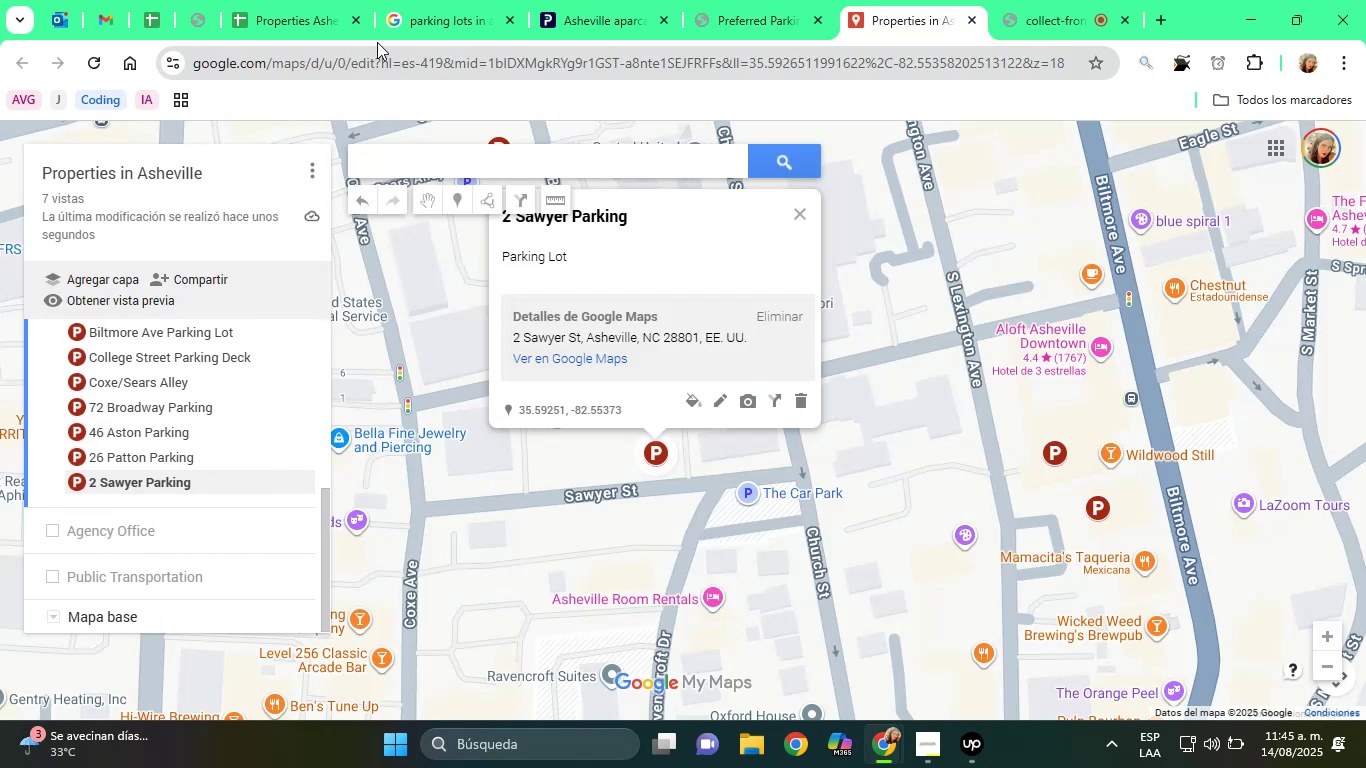 
left_click([315, 0])
 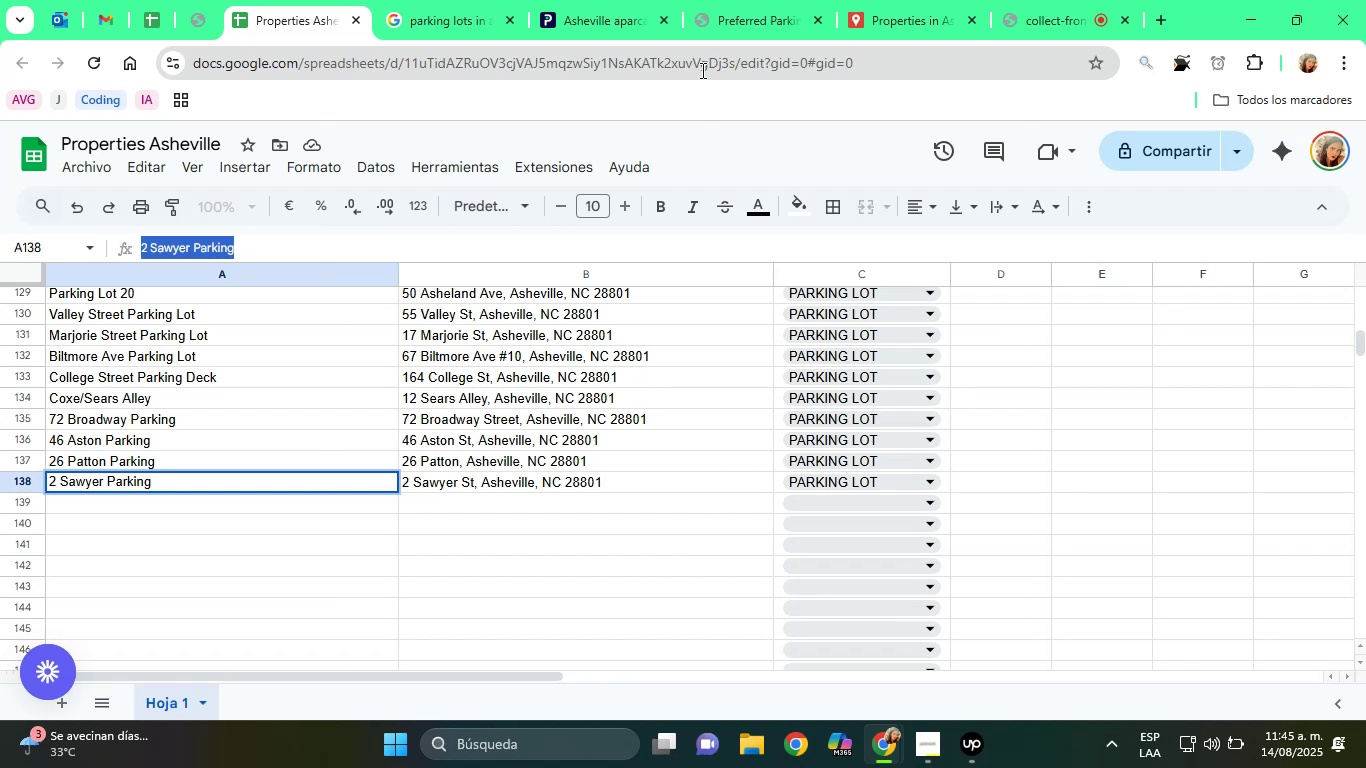 
left_click([724, 4])
 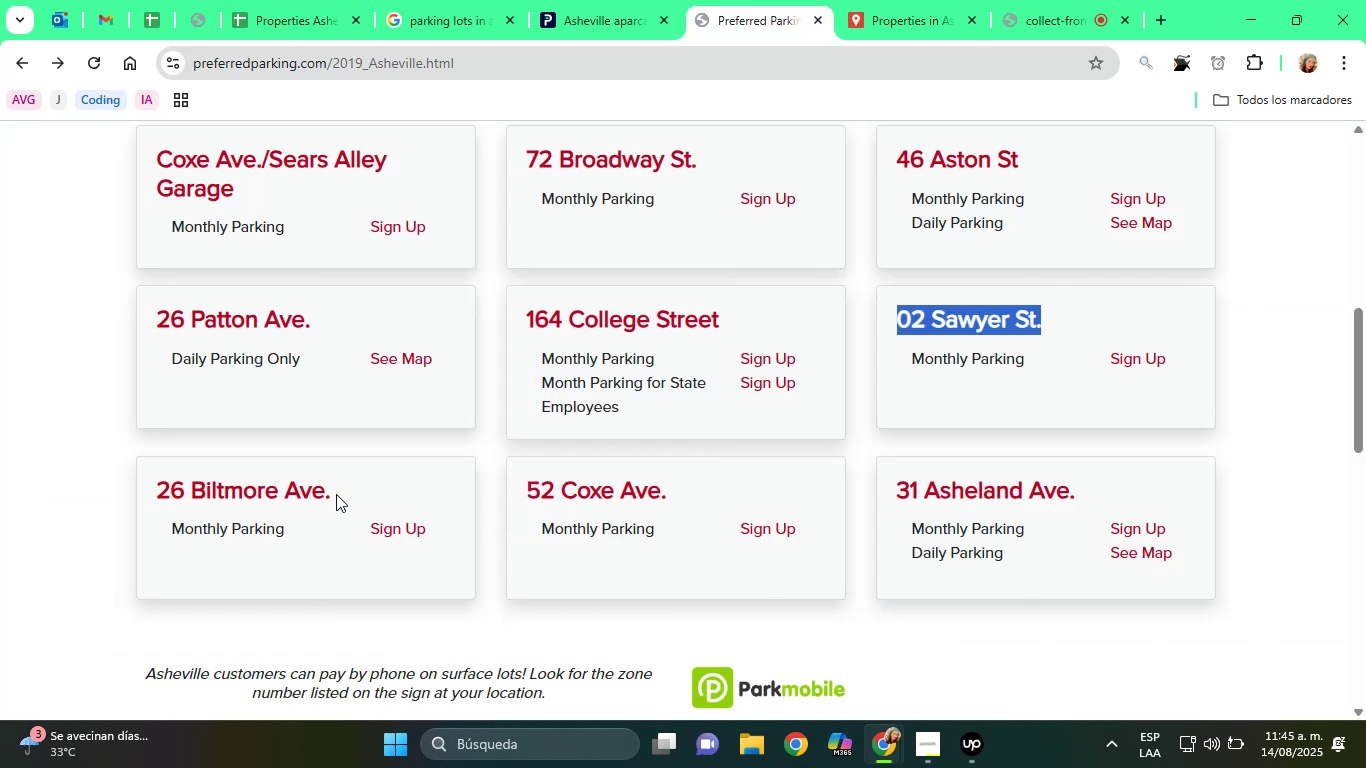 
double_click([294, 490])
 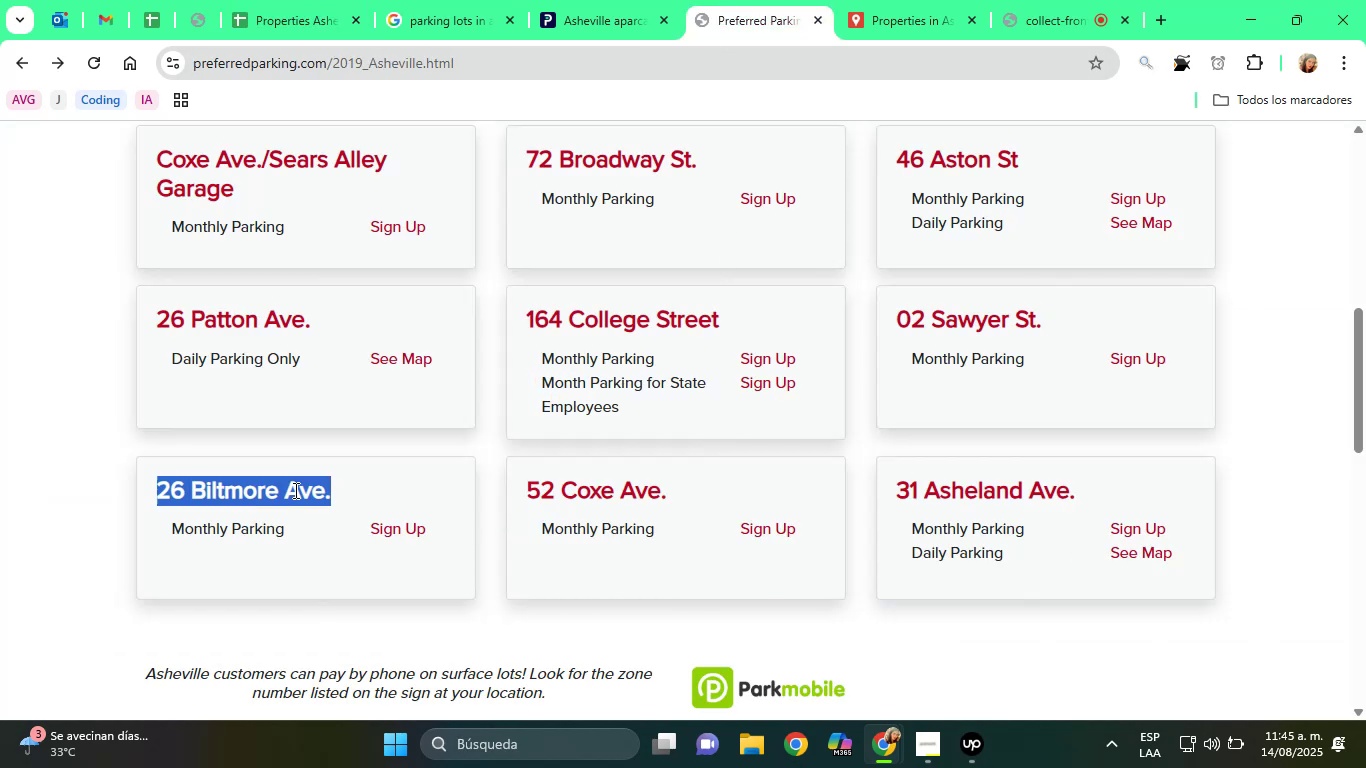 
triple_click([294, 490])
 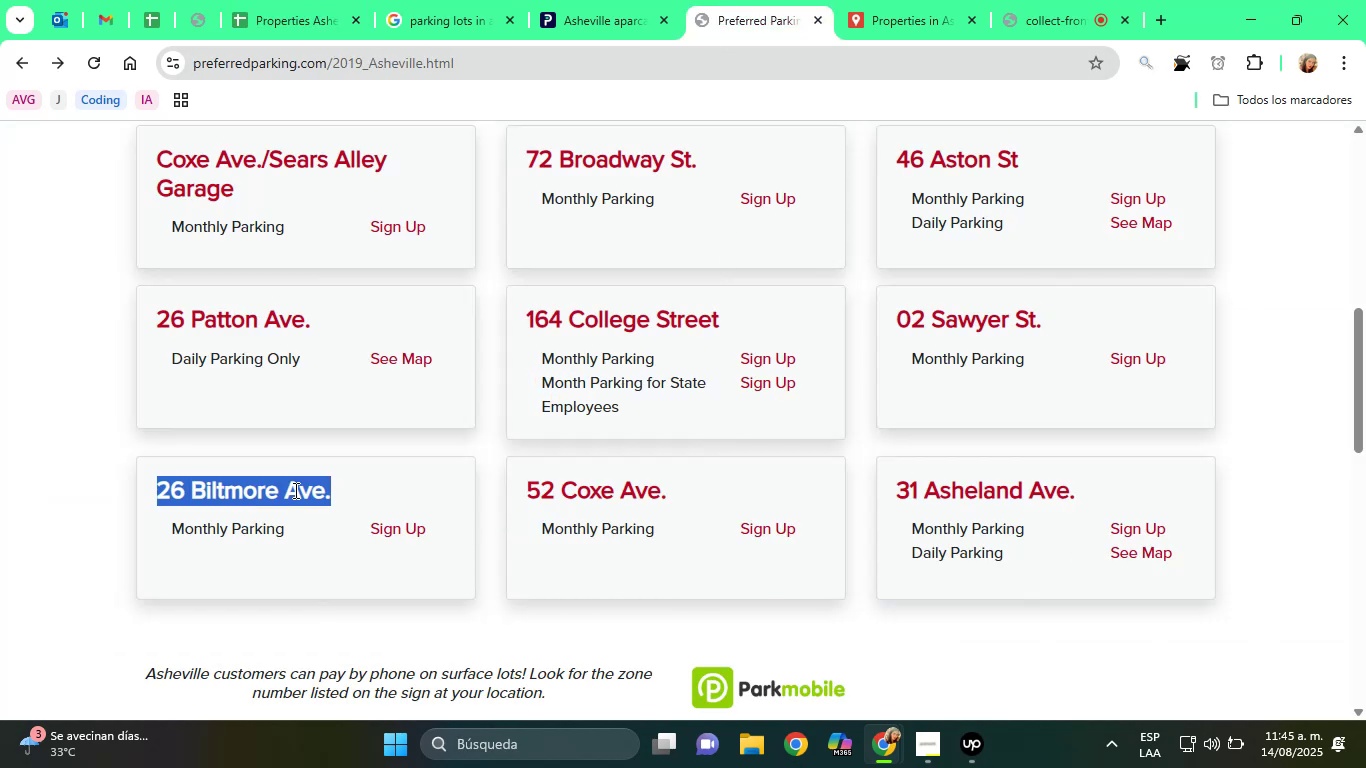 
right_click([294, 490])
 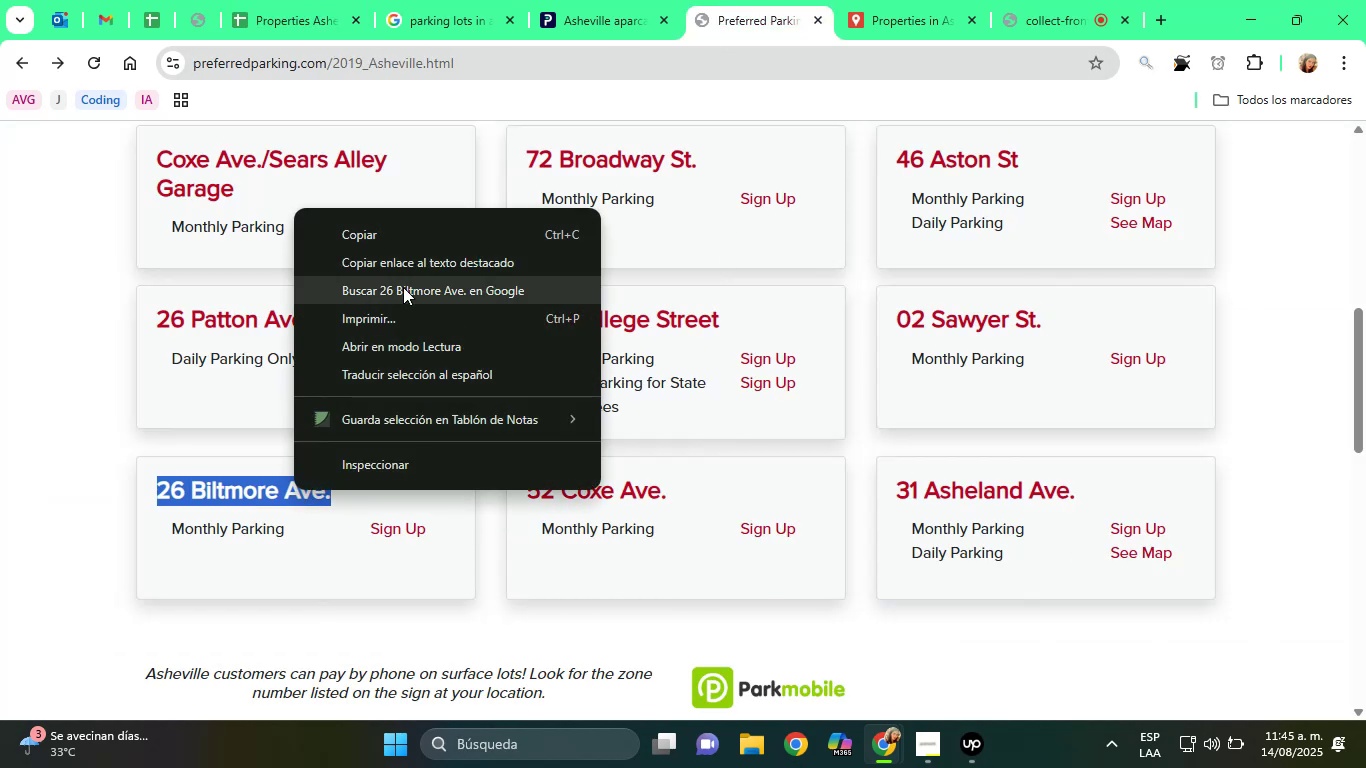 
left_click([403, 287])
 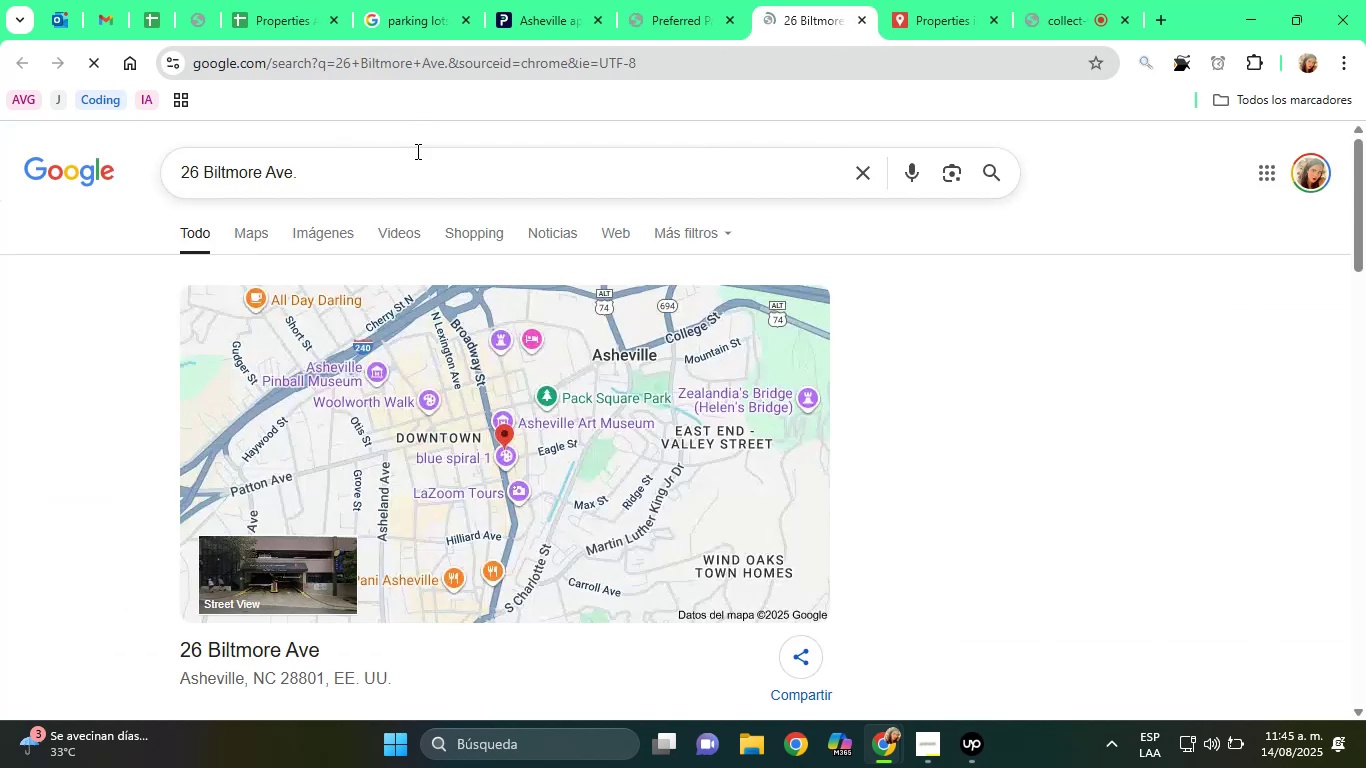 
left_click([438, 166])
 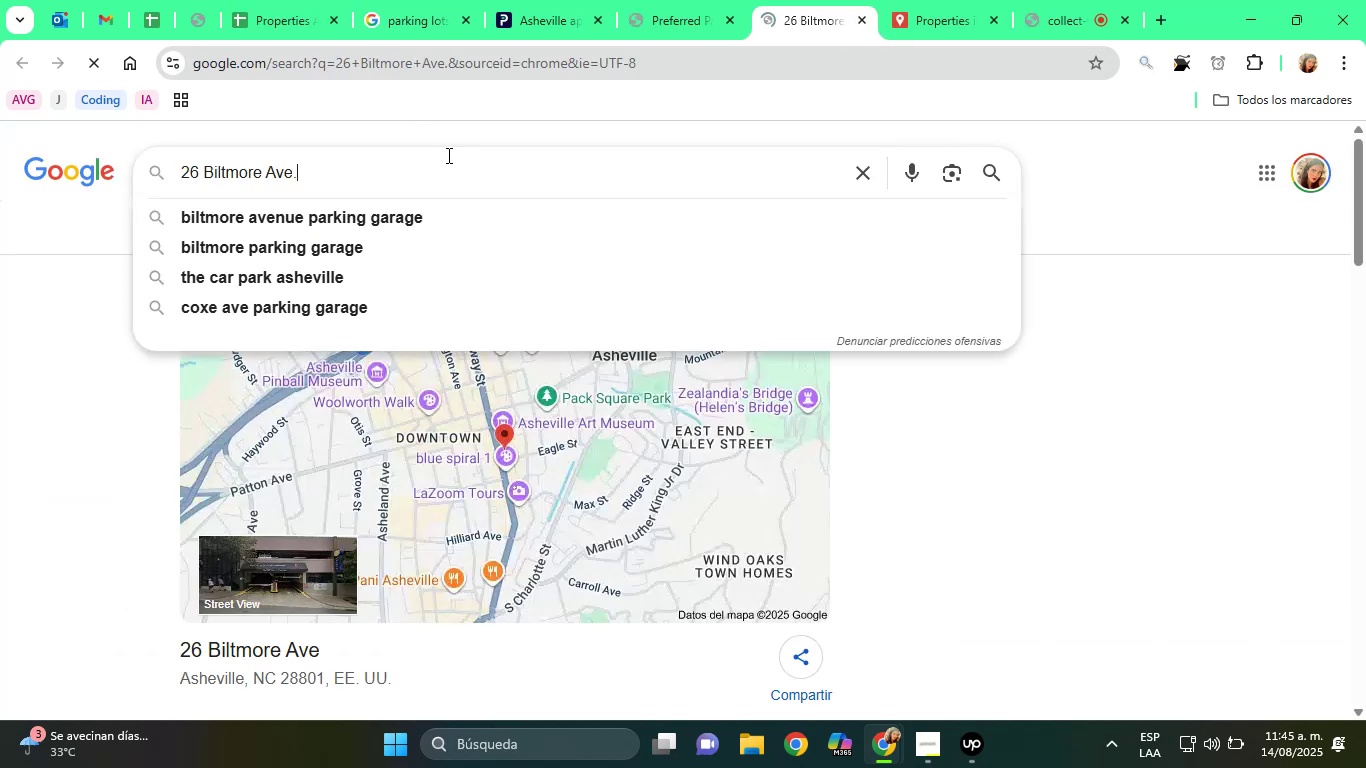 
key(Backspace)
type( parking asheville)
 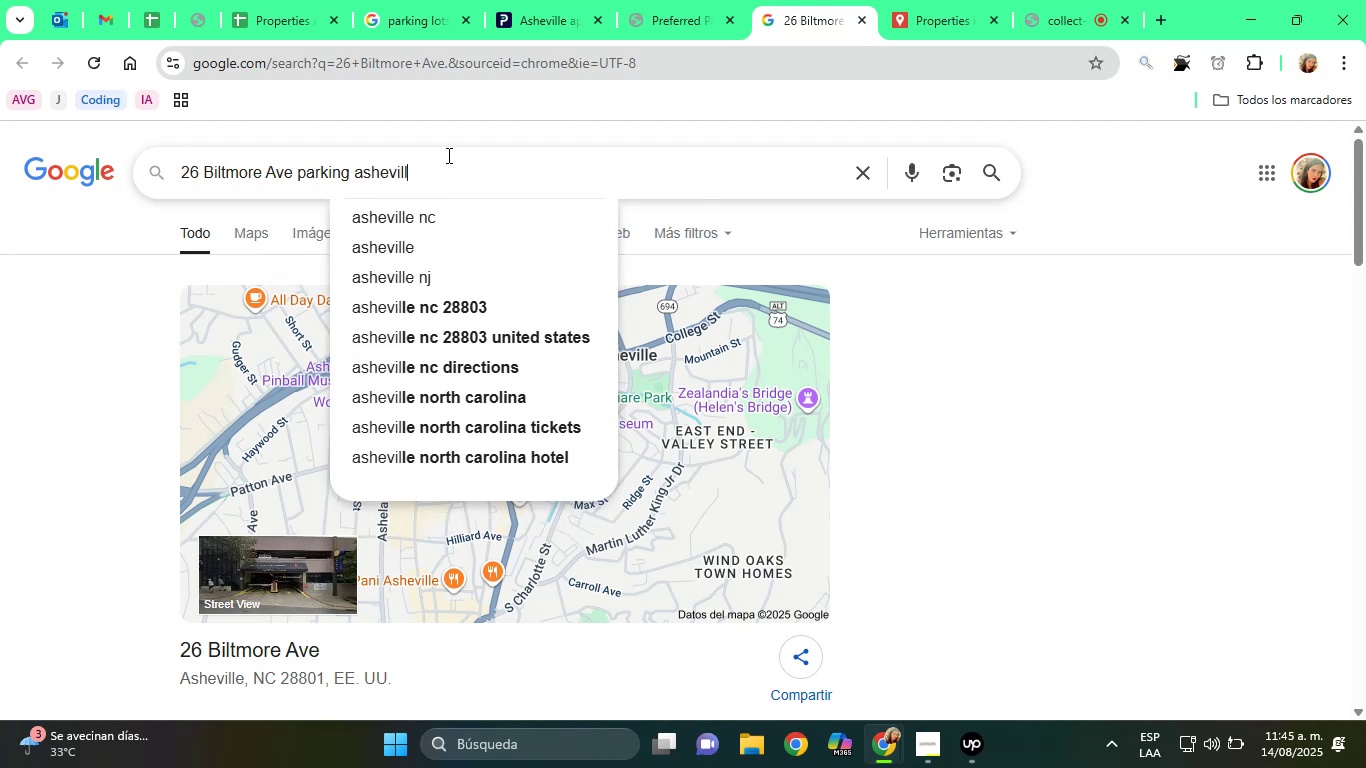 
key(Enter)
 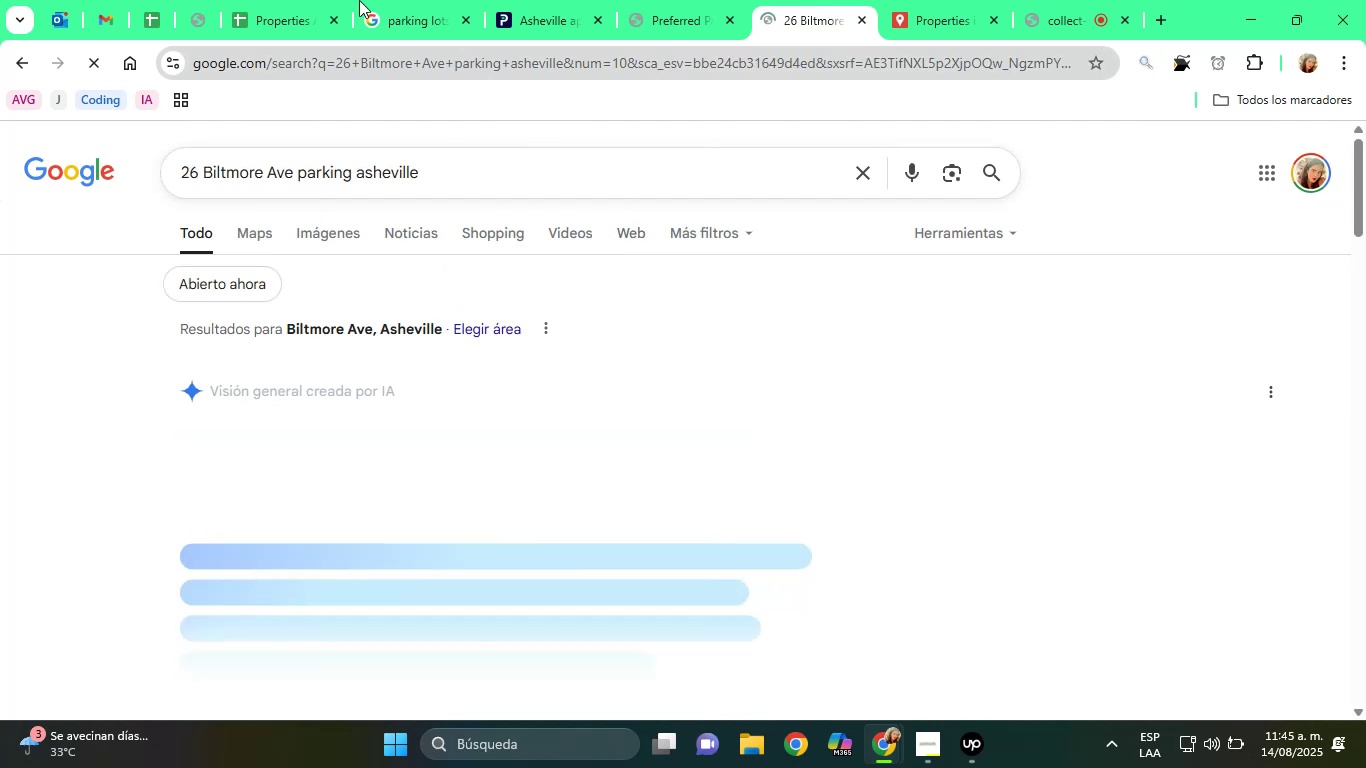 
left_click([306, 0])
 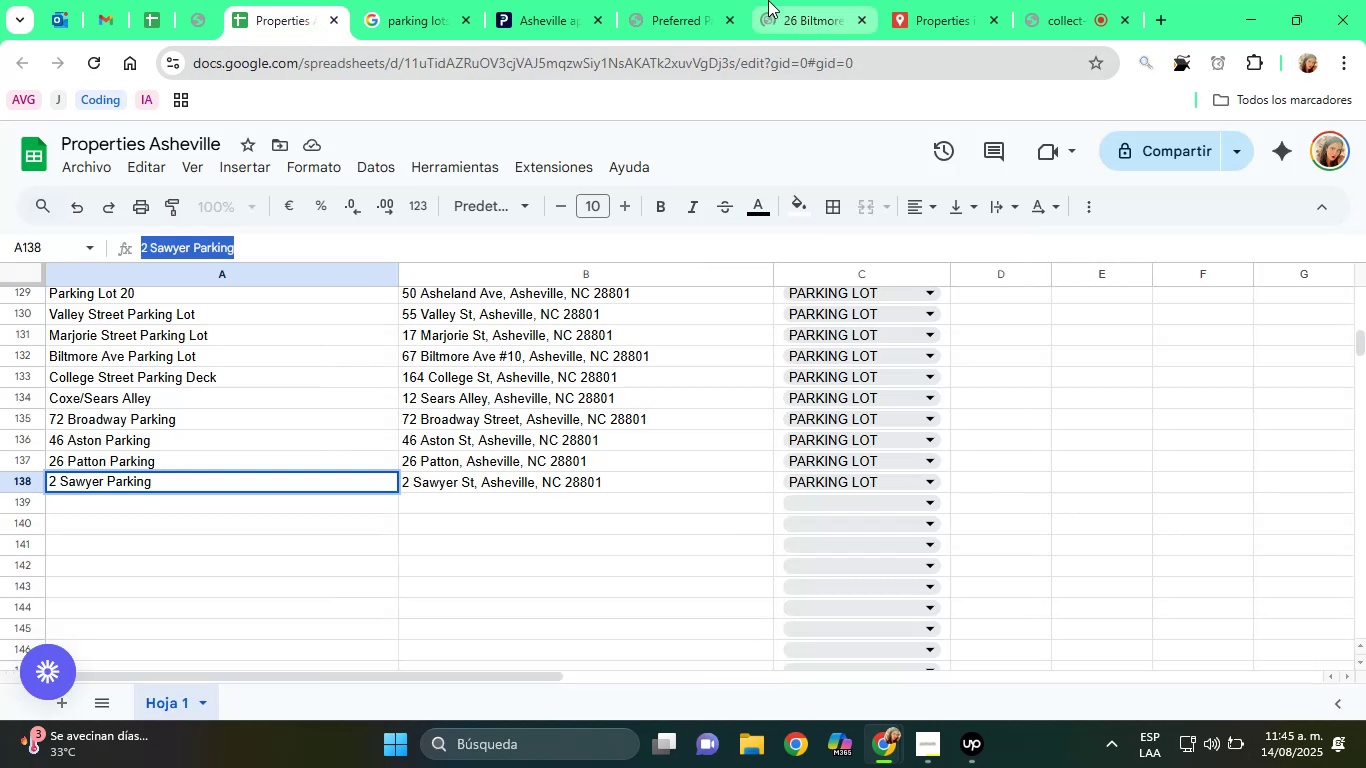 
left_click([704, 0])
 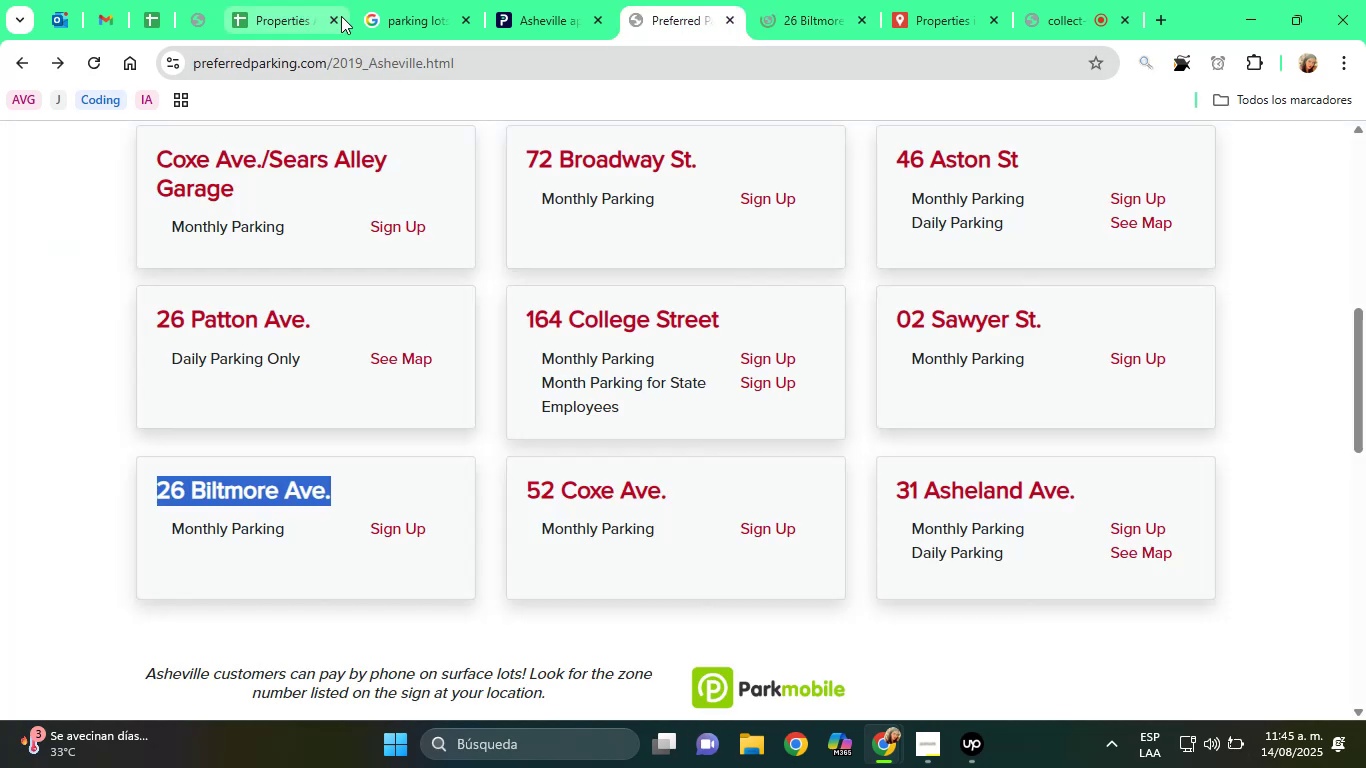 
left_click([291, 0])
 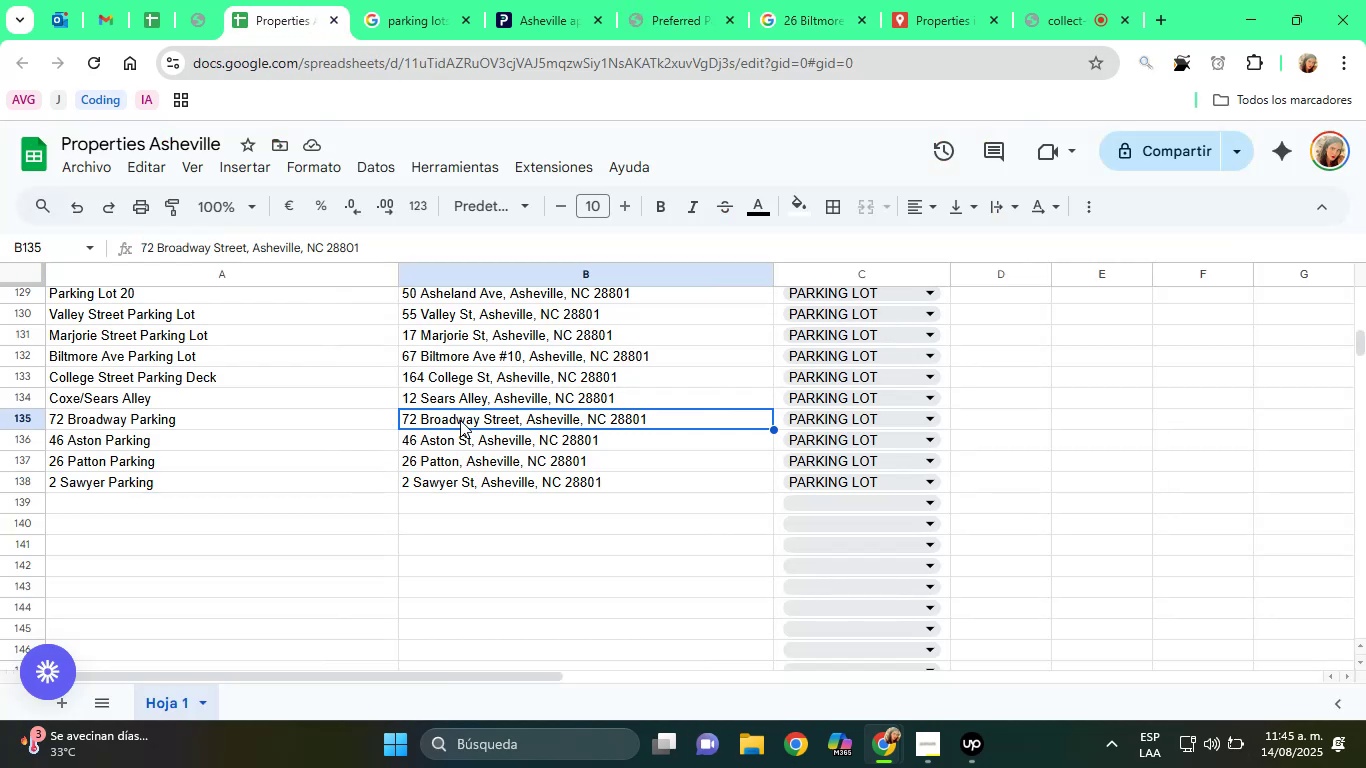 
double_click([483, 452])
 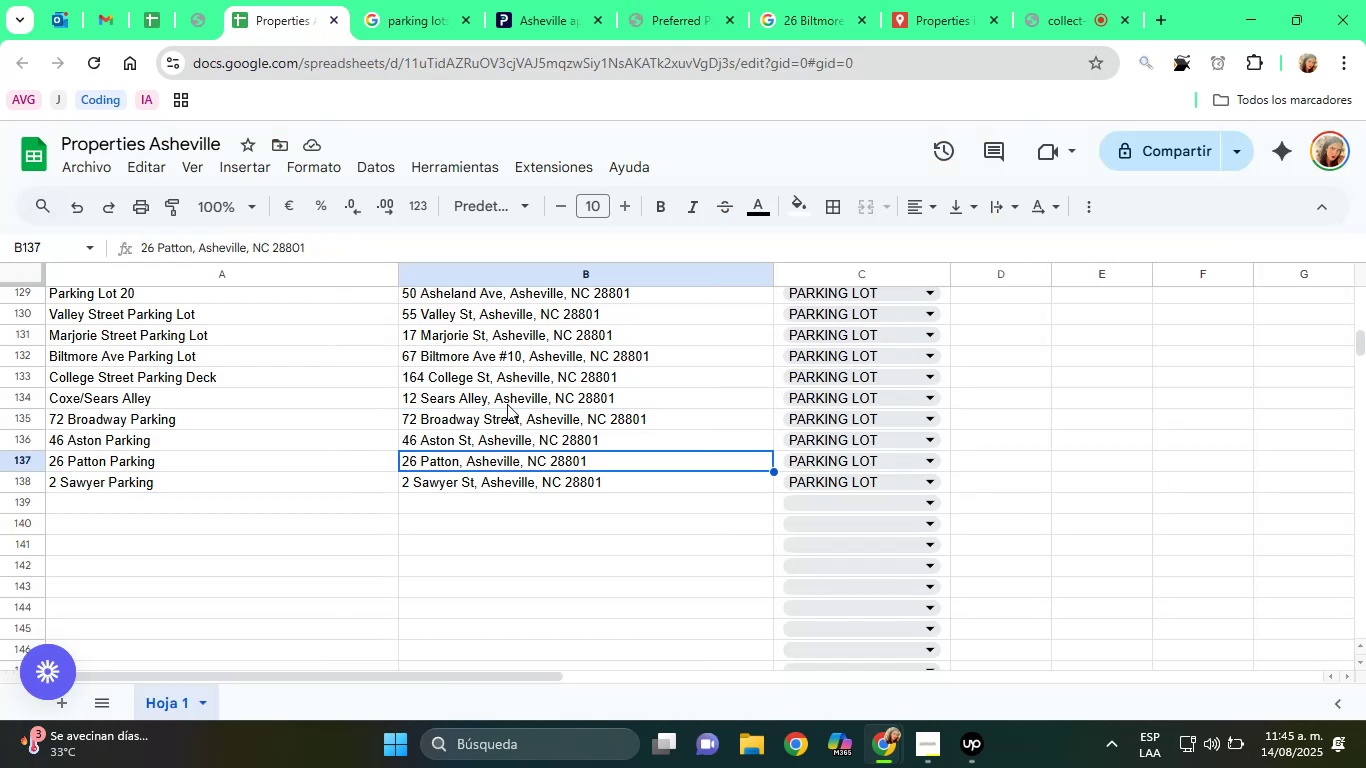 
scroll: coordinate [507, 403], scroll_direction: up, amount: 1.0
 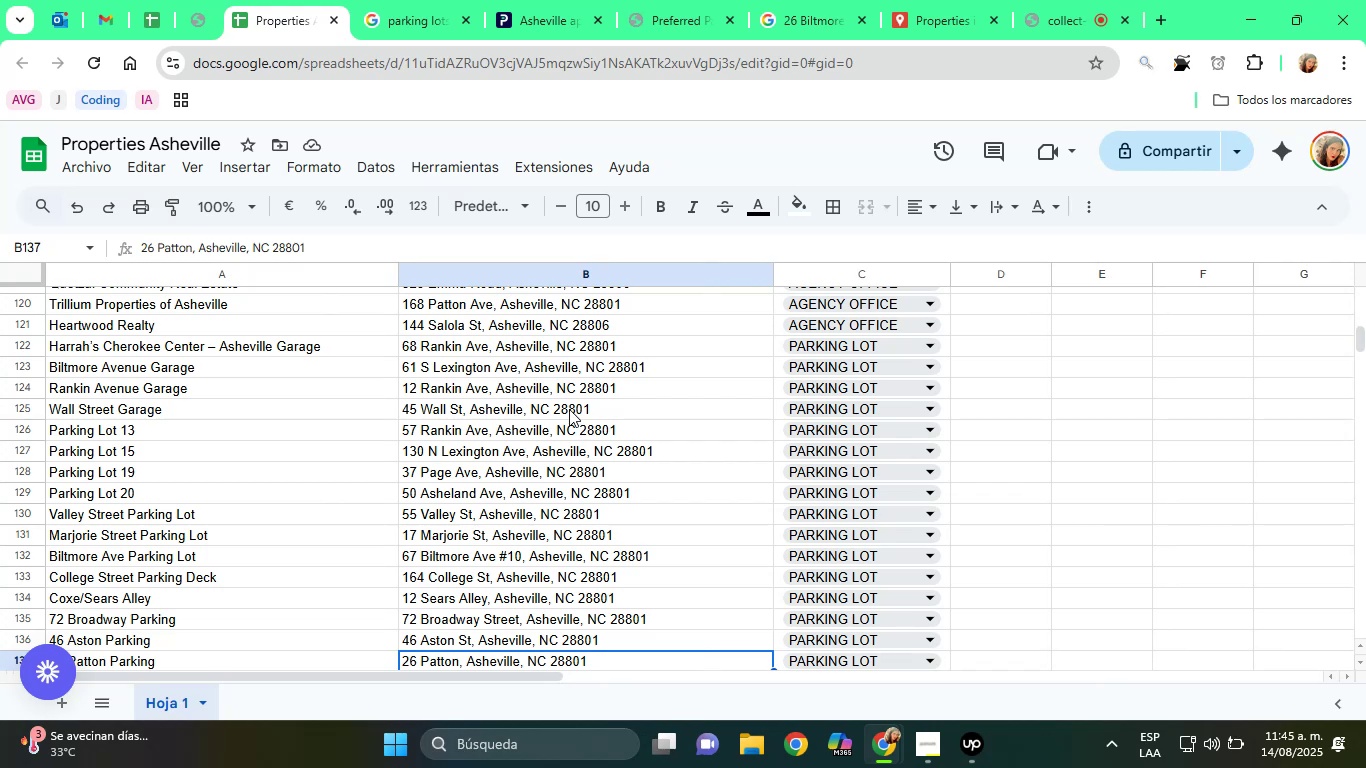 
wait(5.3)
 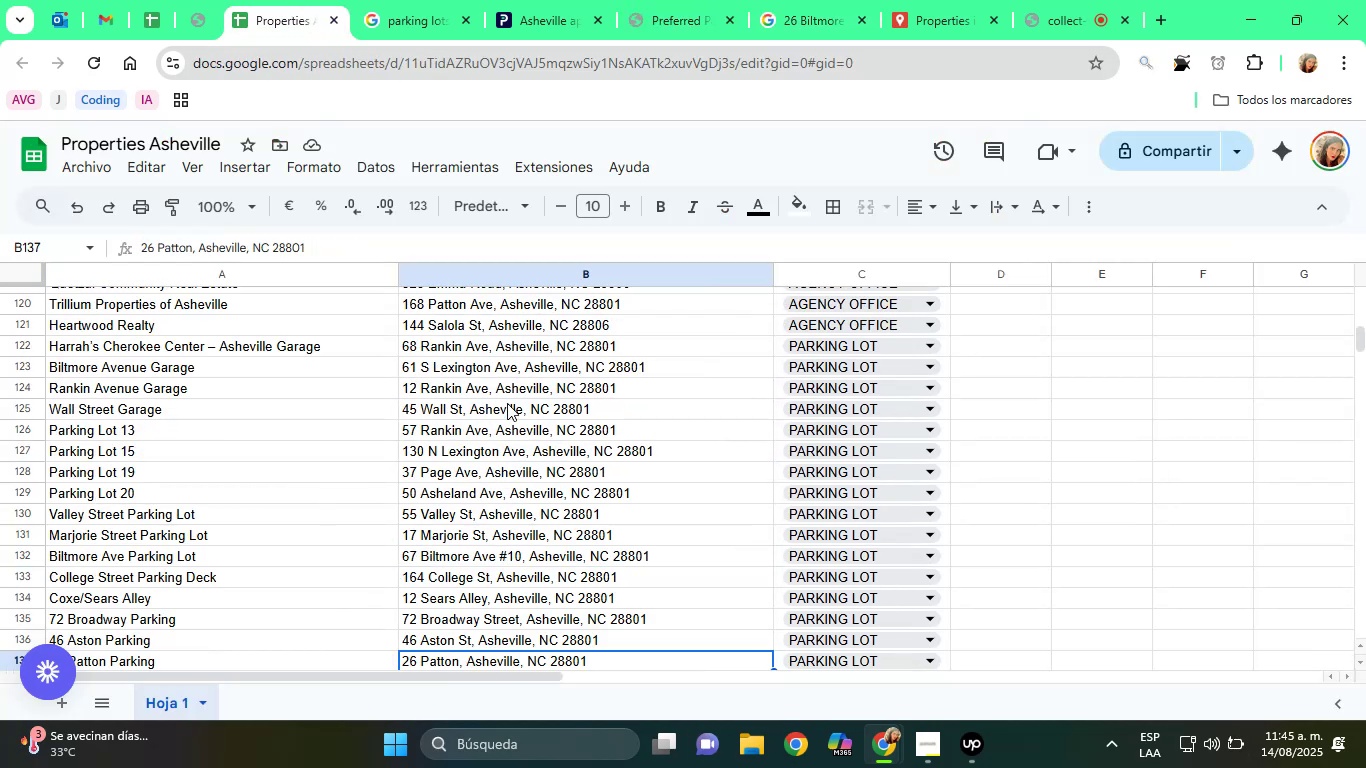 
scroll: coordinate [526, 490], scroll_direction: down, amount: 1.0
 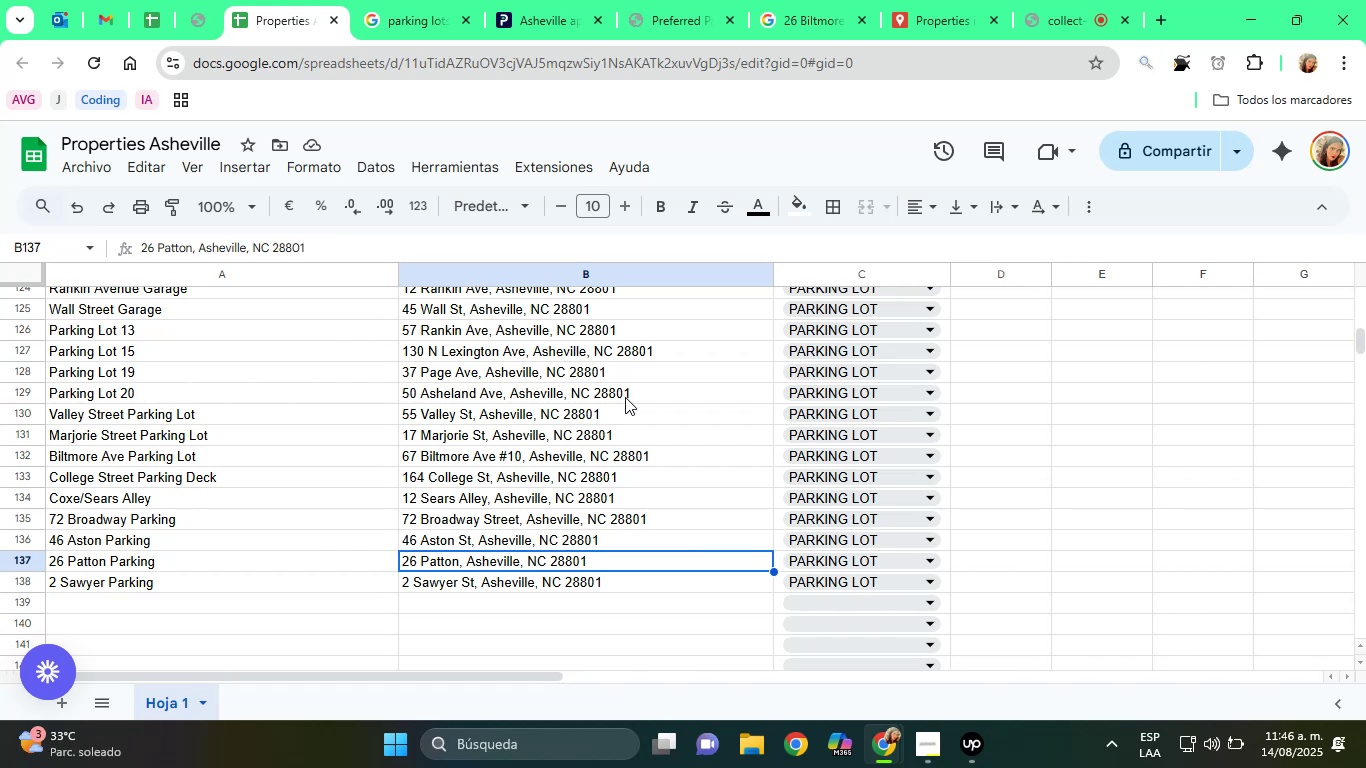 
wait(57.99)
 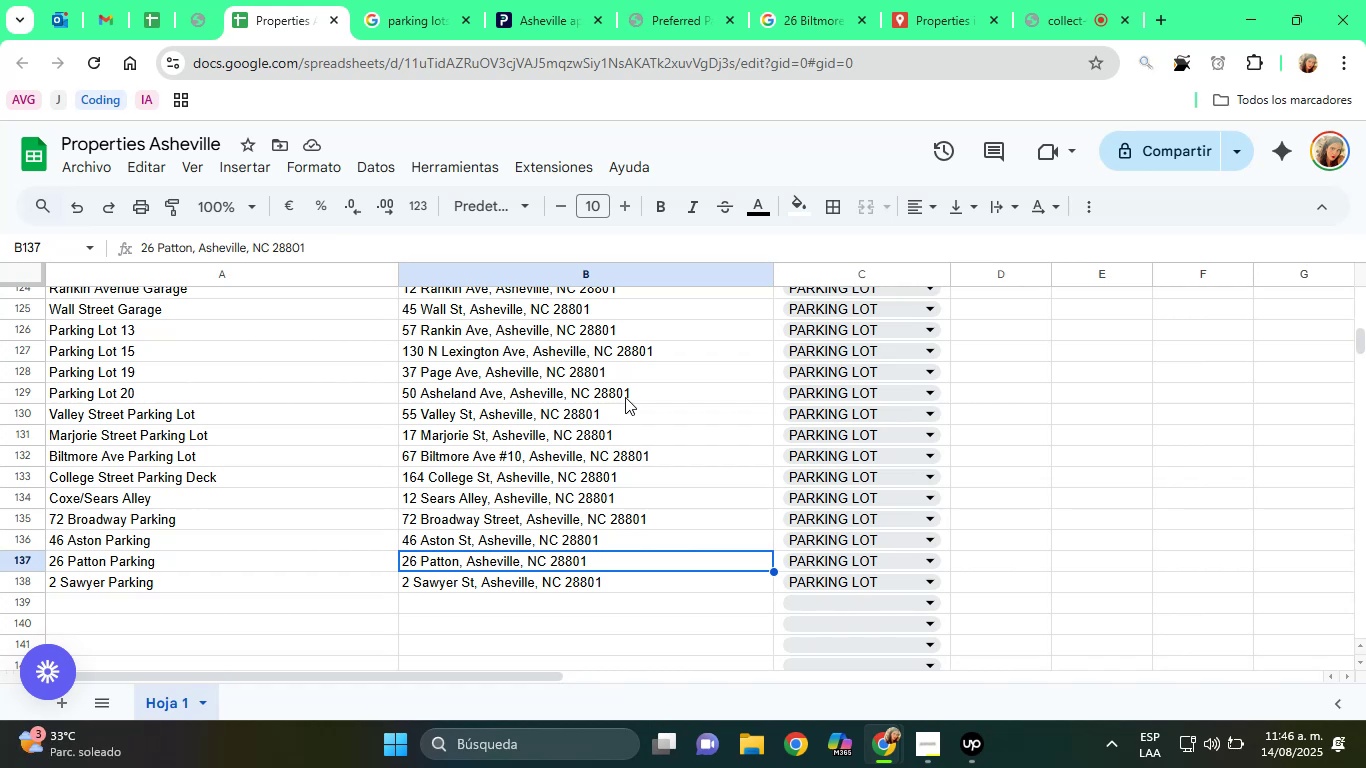 
left_click([794, 0])
 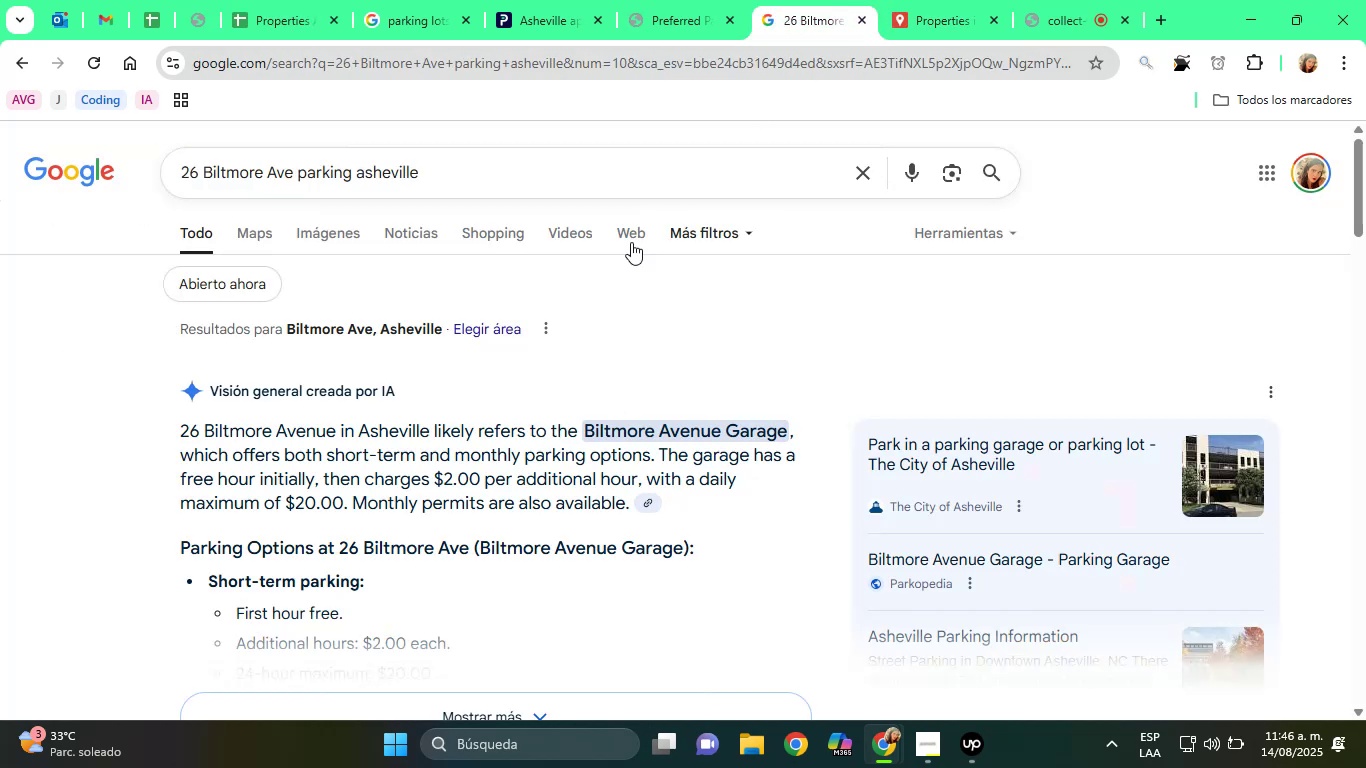 
scroll: coordinate [388, 419], scroll_direction: down, amount: 6.0
 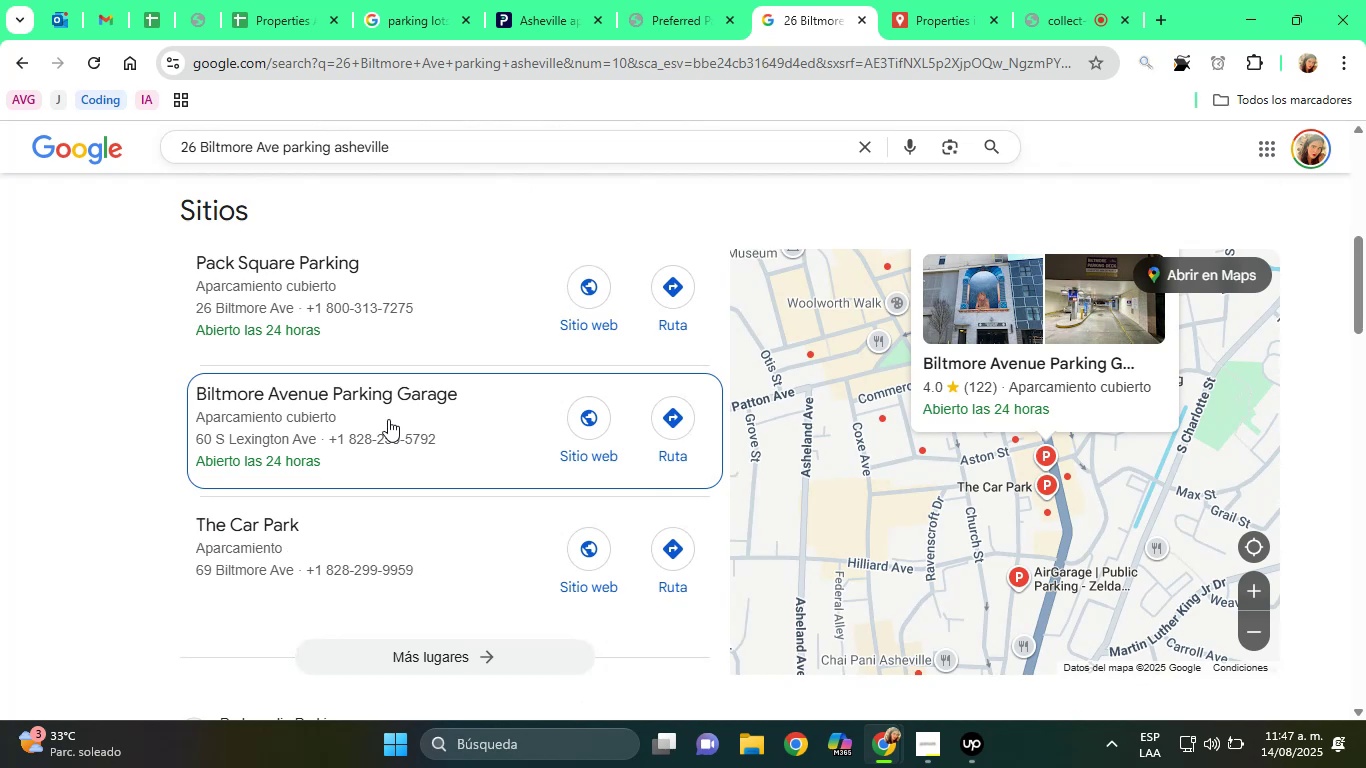 
wait(38.84)
 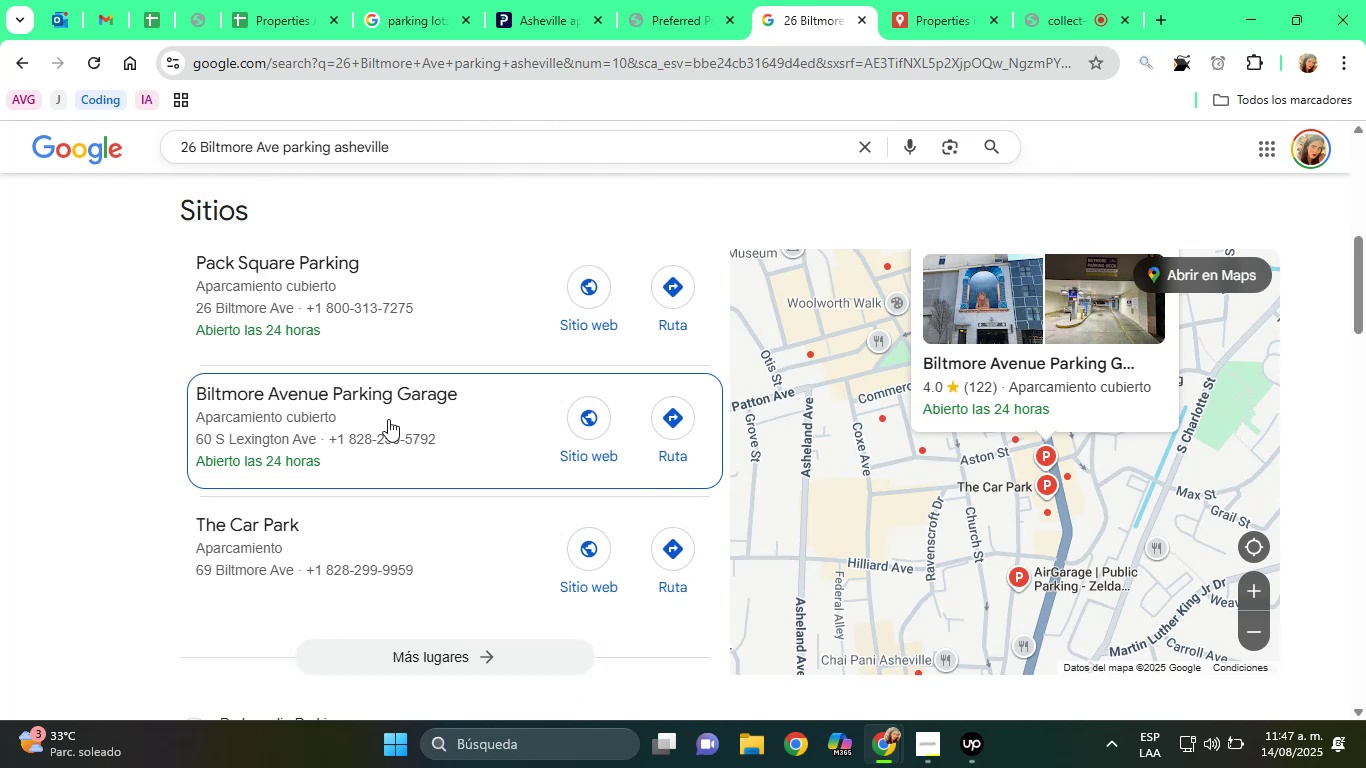 
scroll: coordinate [385, 488], scroll_direction: down, amount: 5.0
 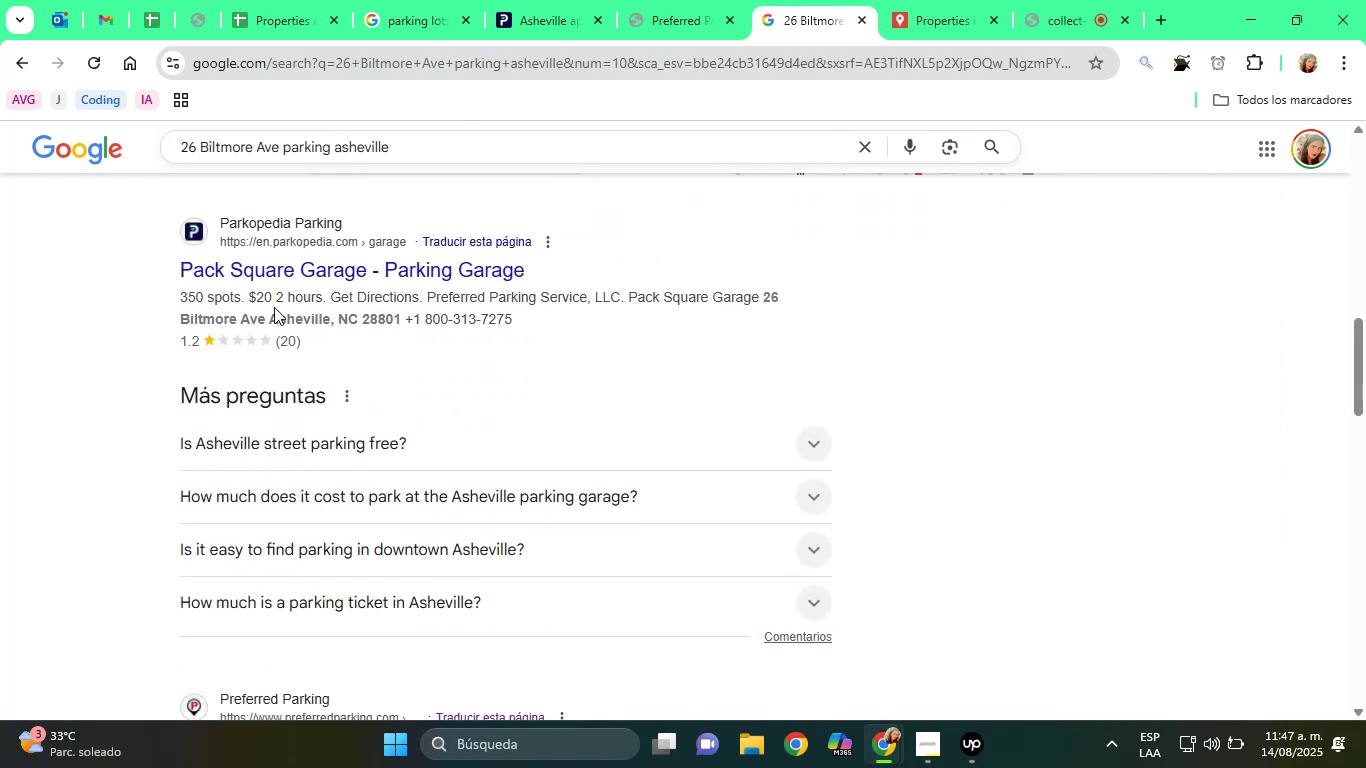 
right_click([312, 259])
 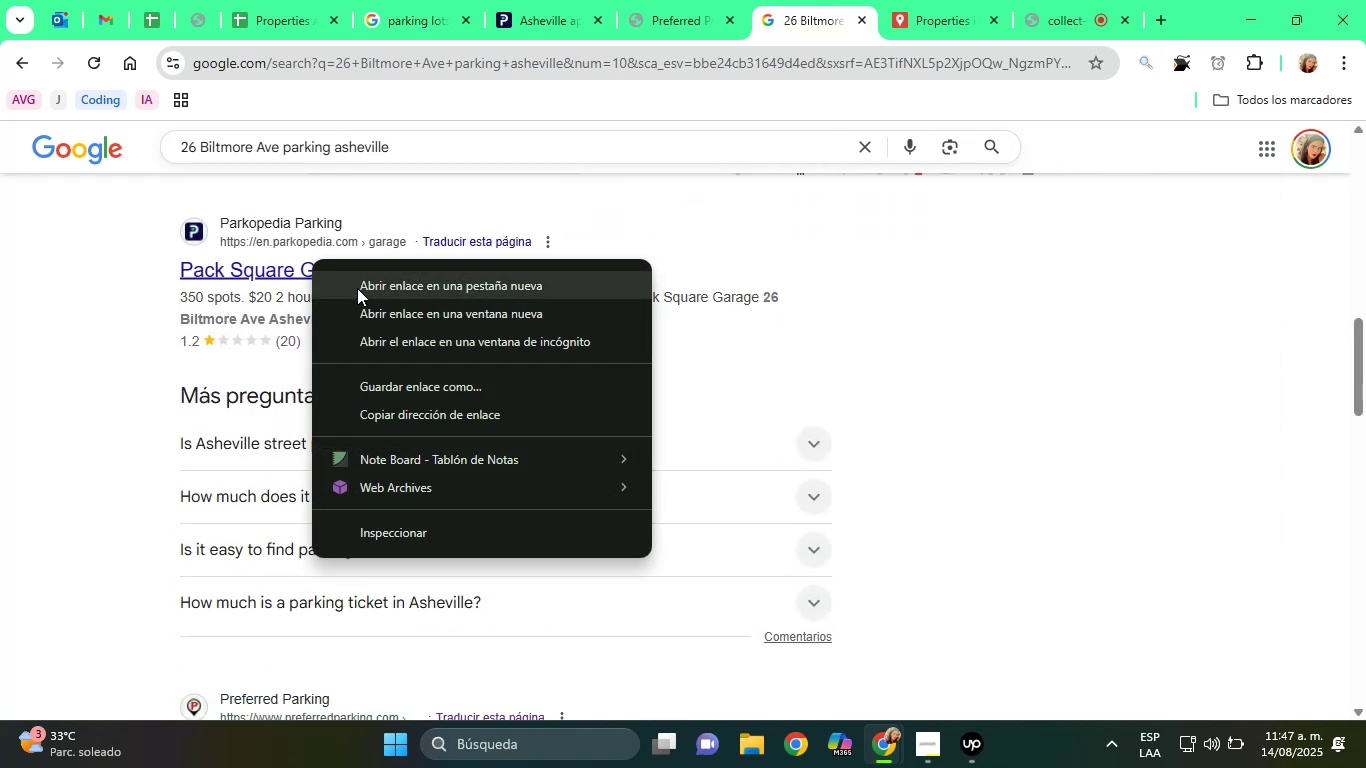 
left_click([357, 288])
 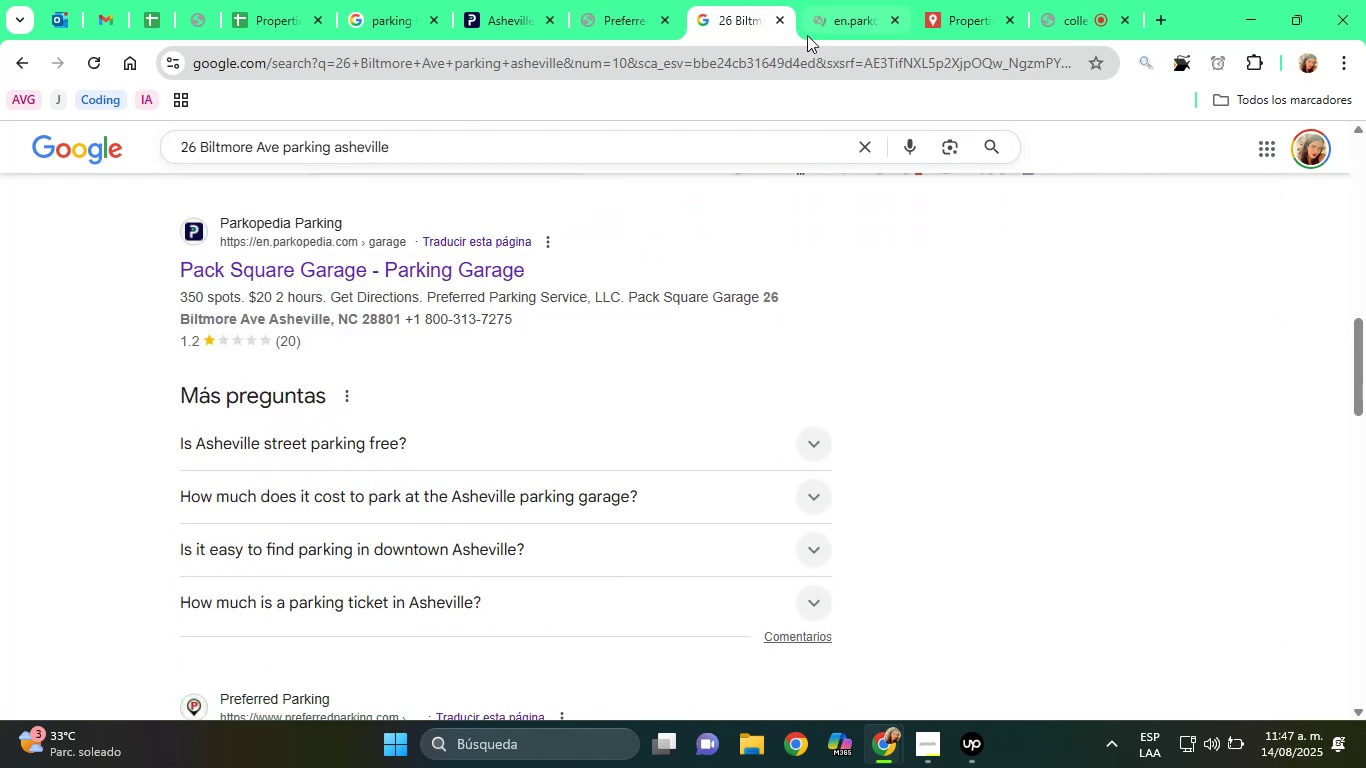 
left_click([837, 0])
 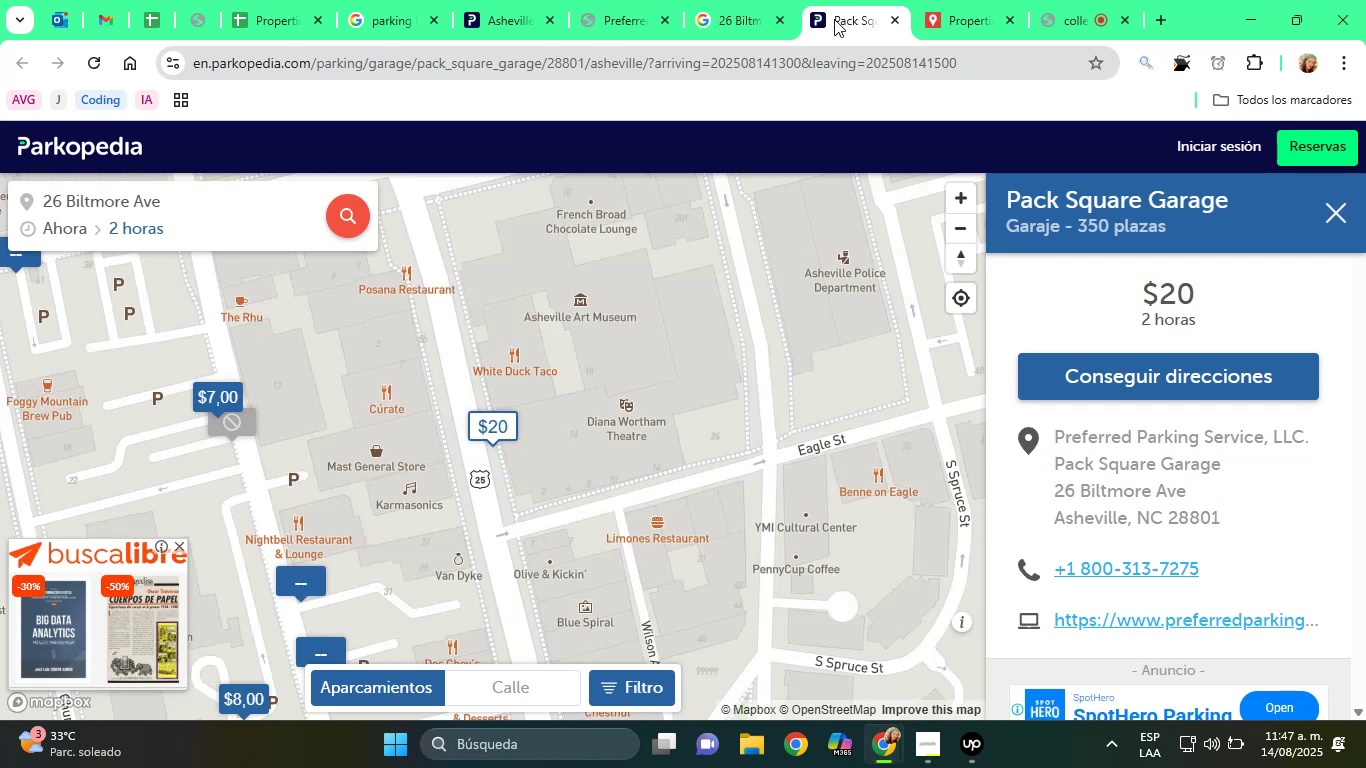 
wait(12.96)
 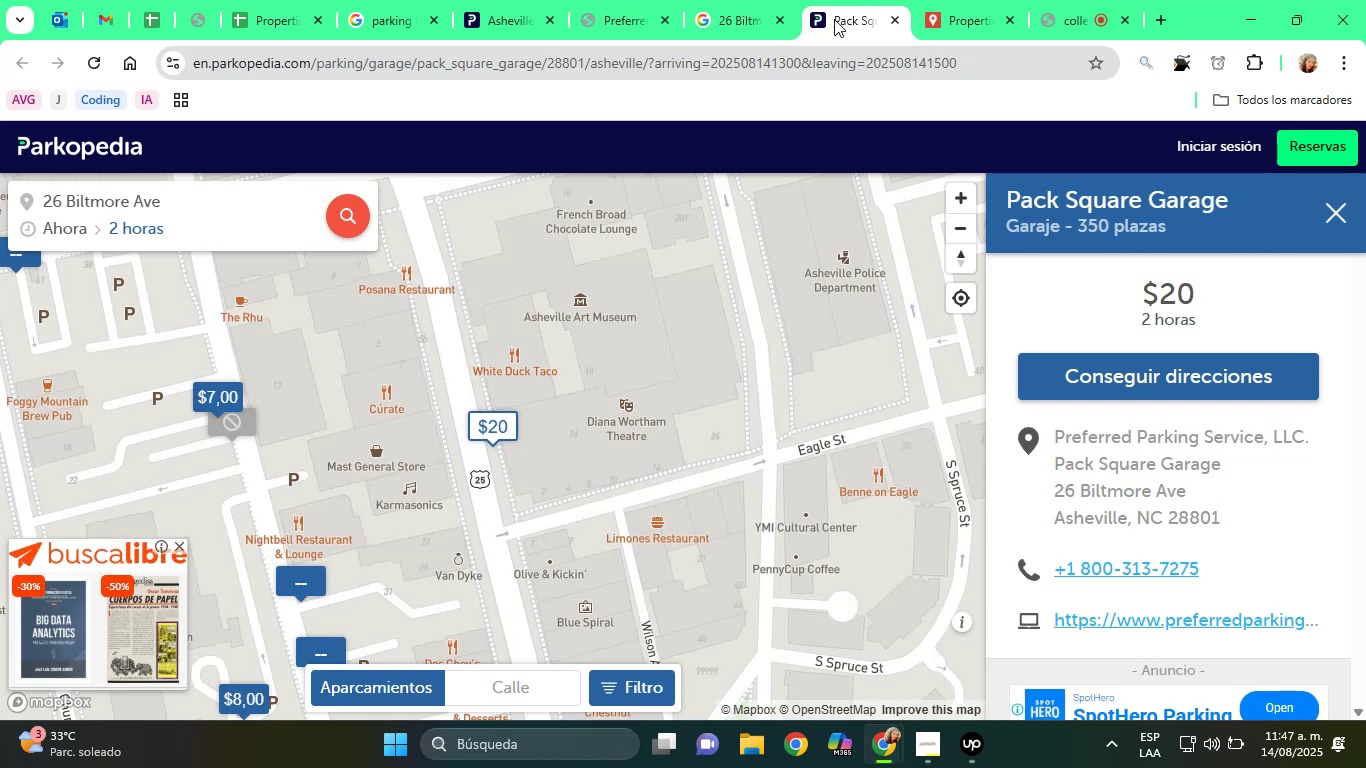 
double_click([1187, 462])
 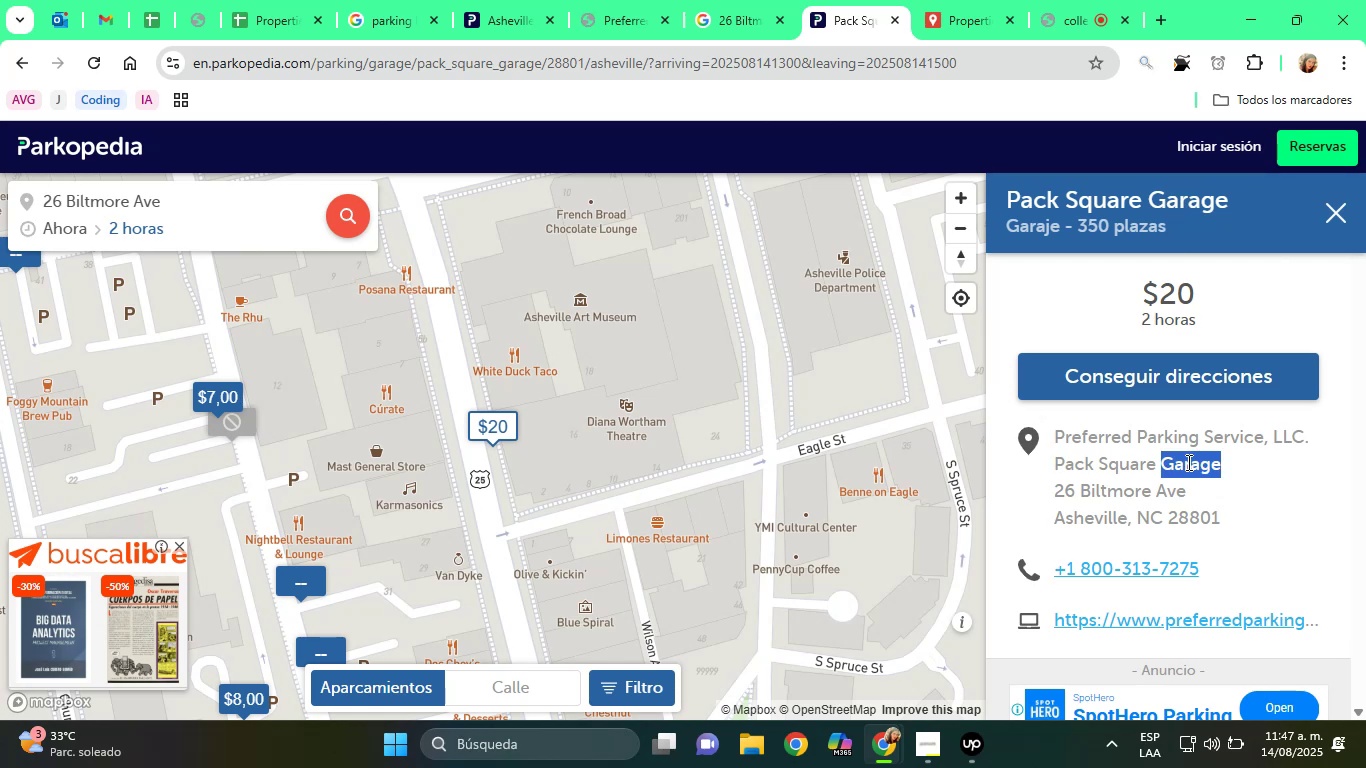 
triple_click([1187, 462])
 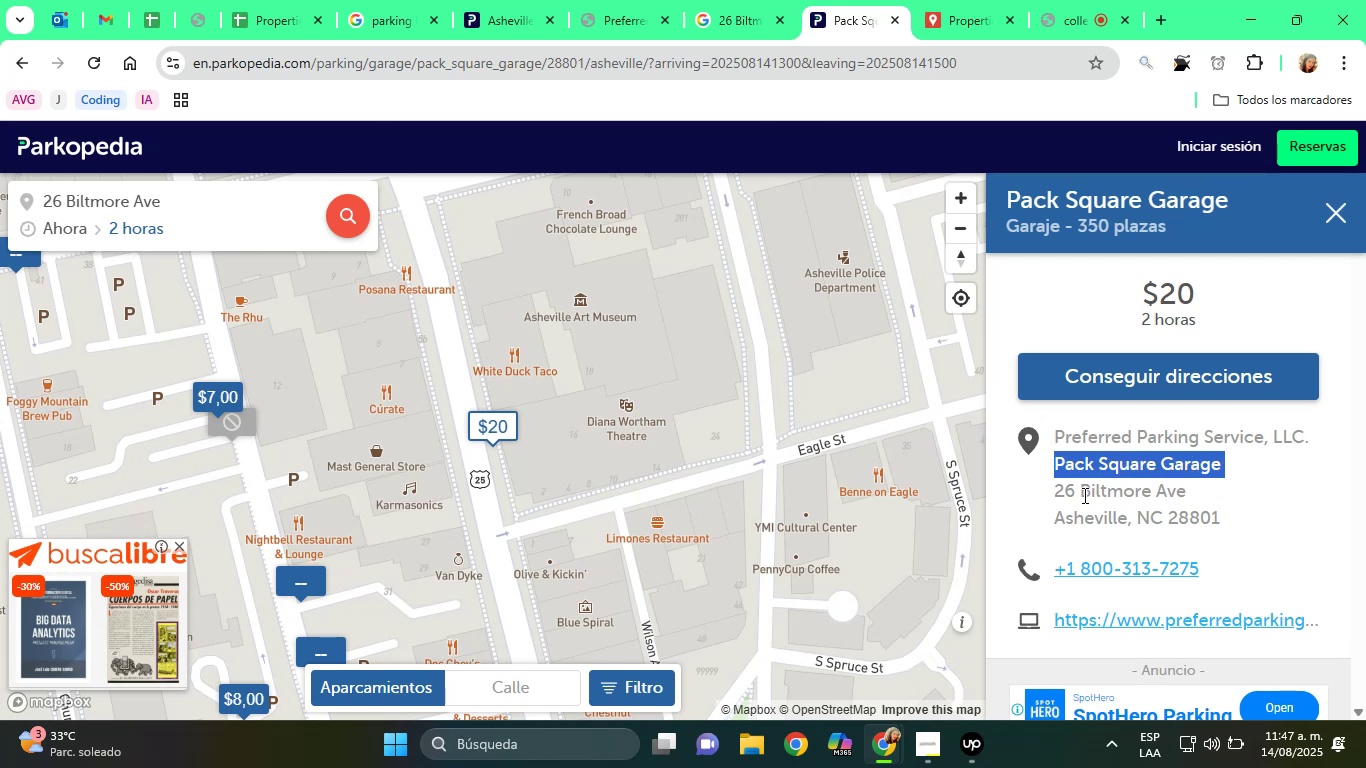 
left_click_drag(start_coordinate=[1053, 497], to_coordinate=[1187, 511])
 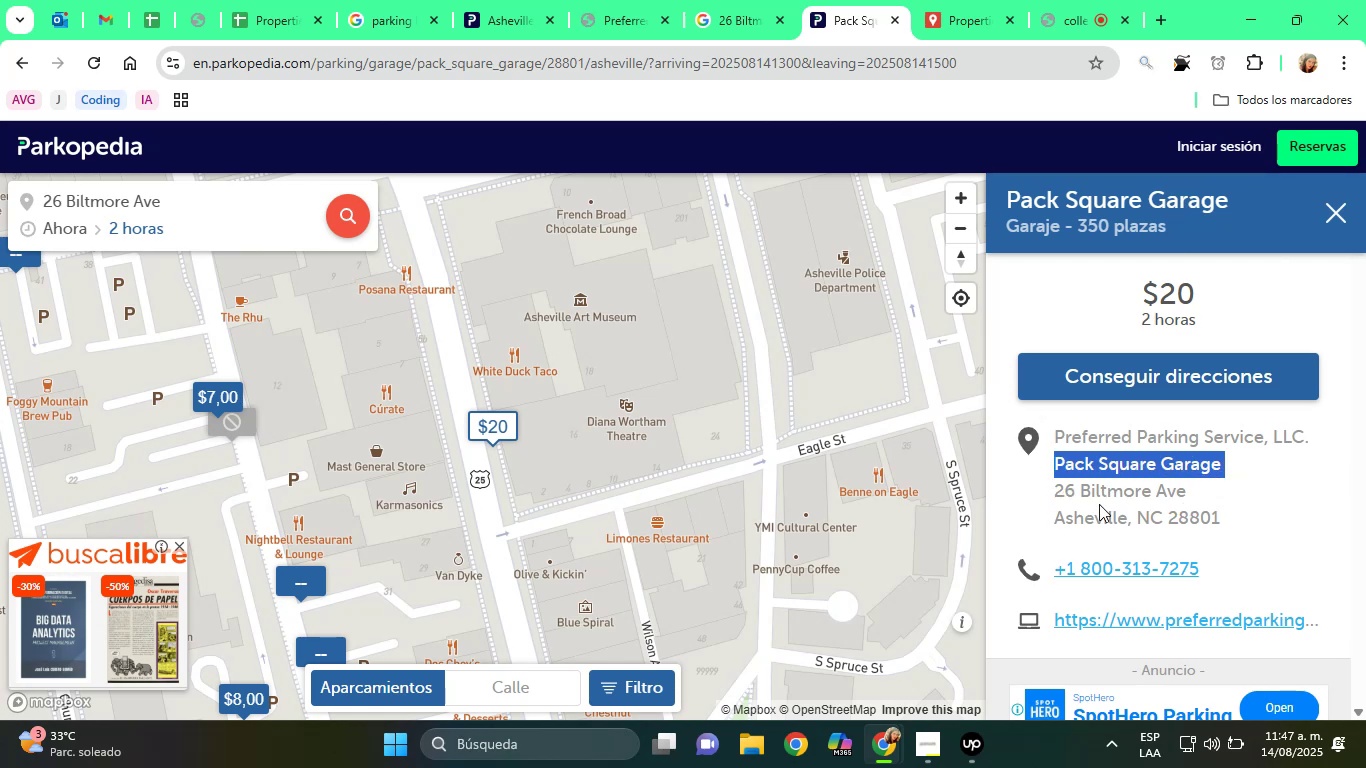 
left_click([1096, 503])
 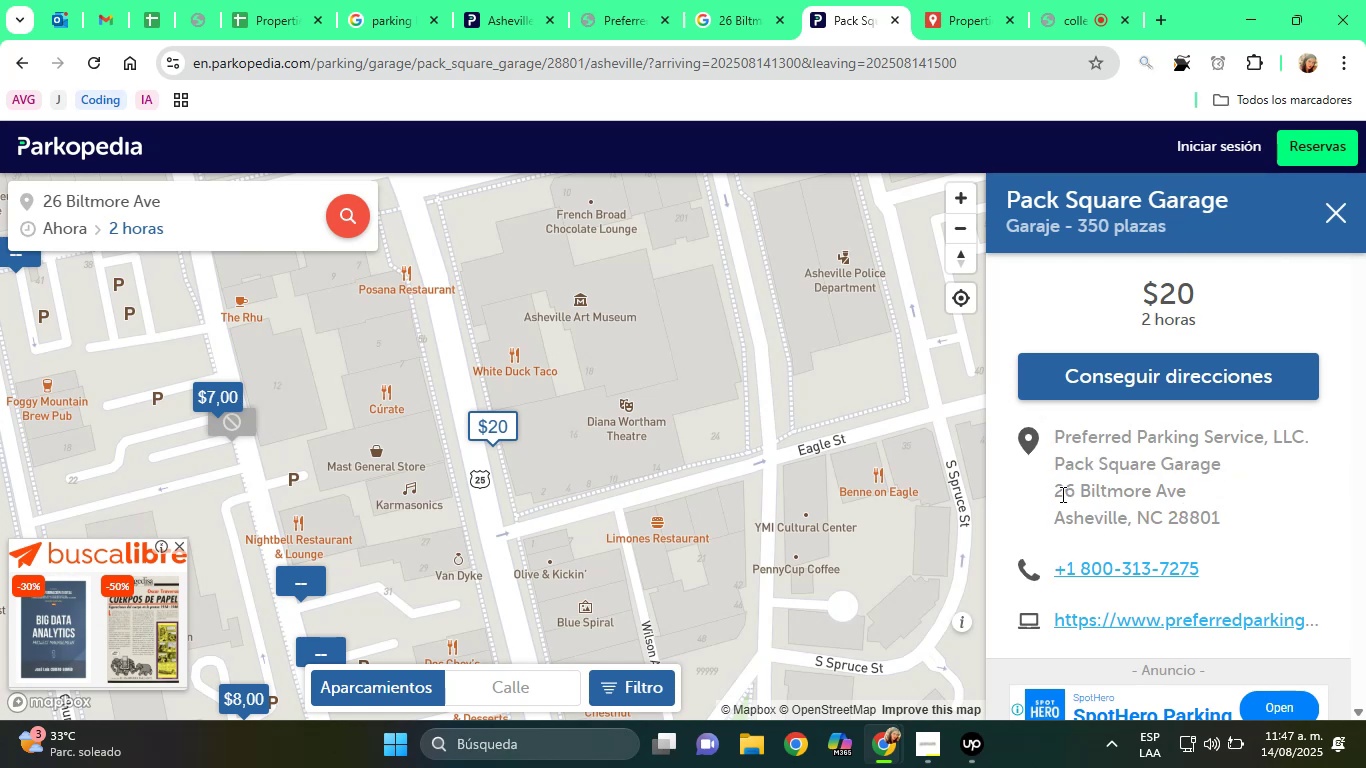 
left_click_drag(start_coordinate=[1053, 492], to_coordinate=[1227, 516])
 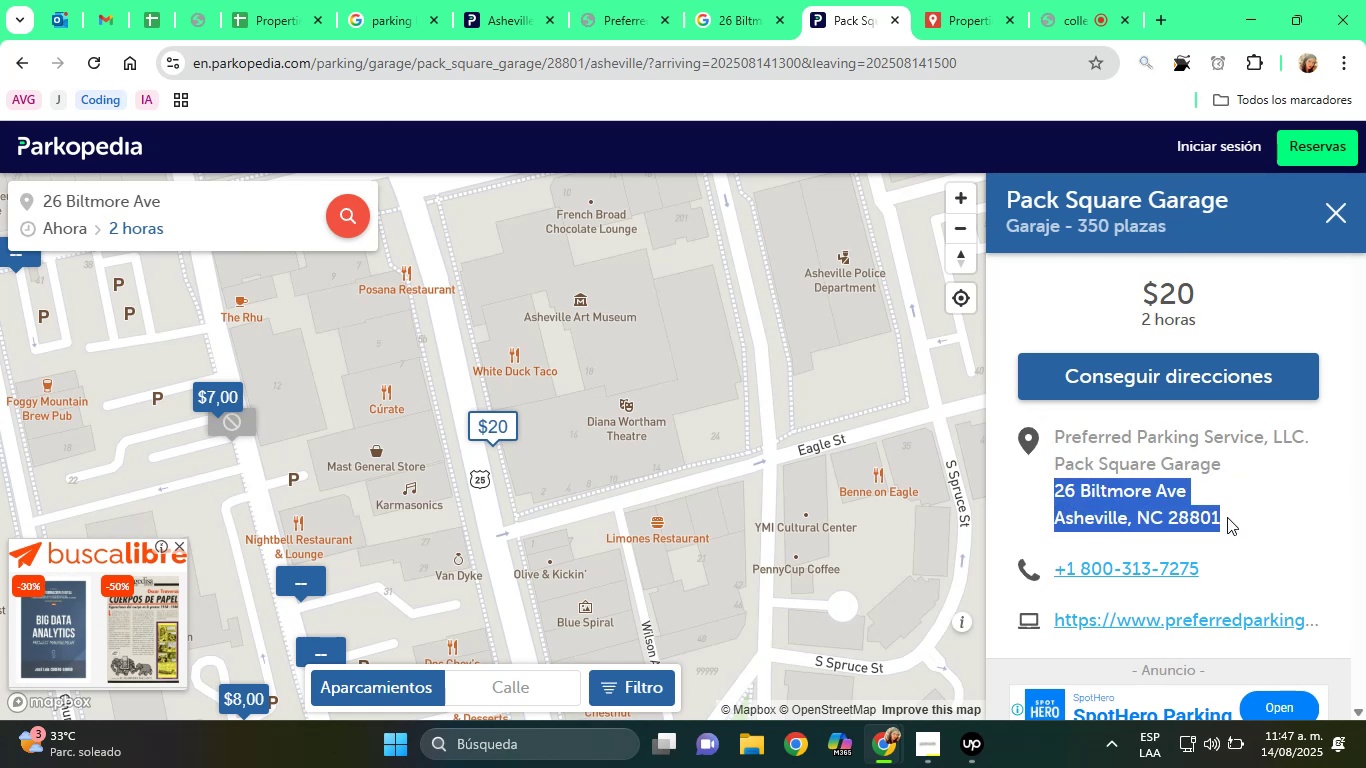 
key(Control+C)
 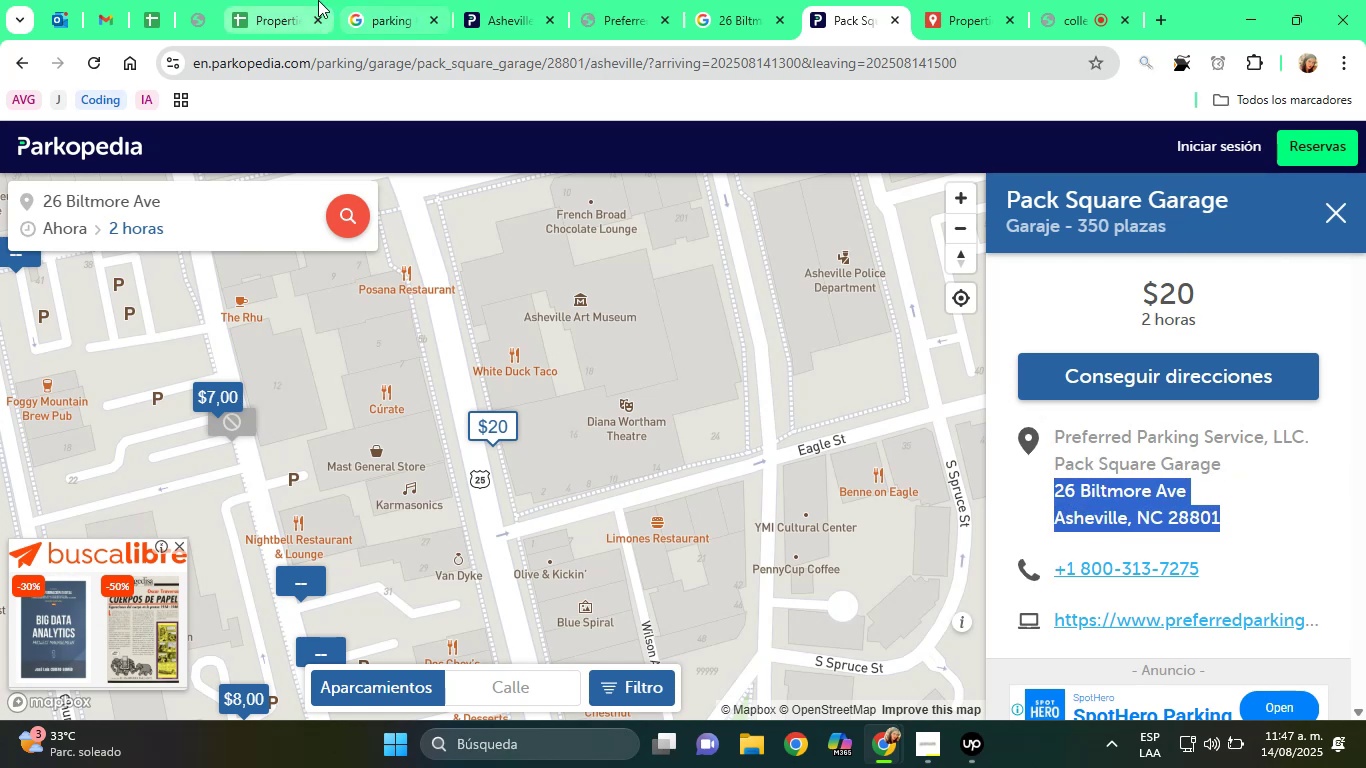 
left_click([305, 0])
 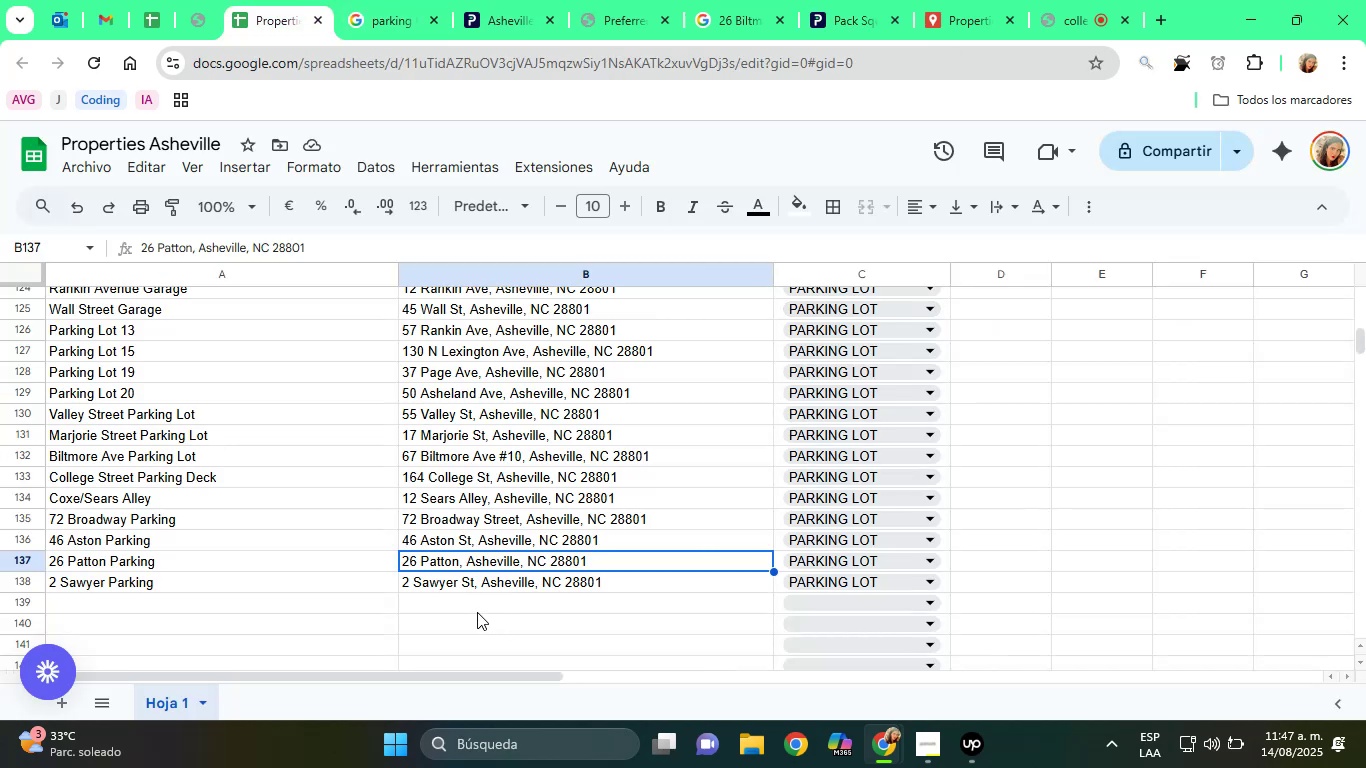 
left_click([467, 605])
 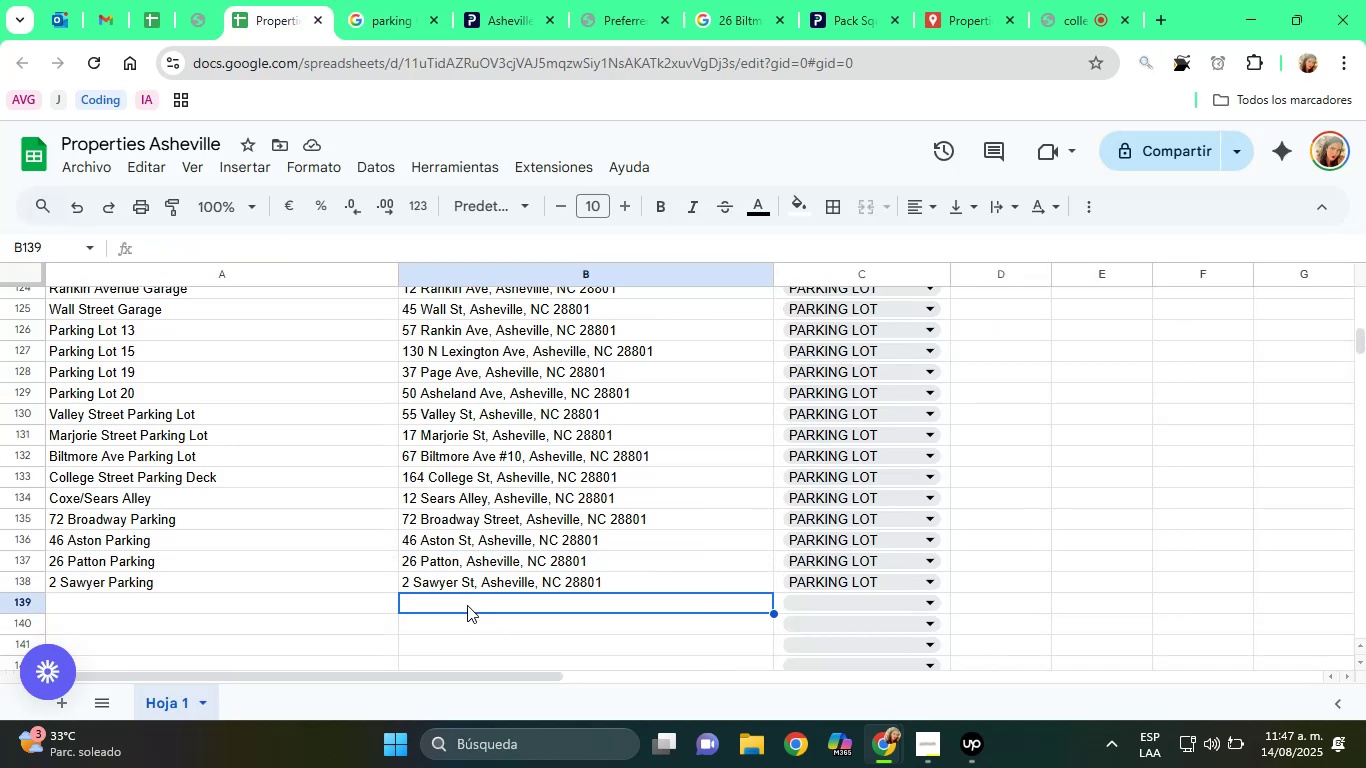 
key(Control+V)
 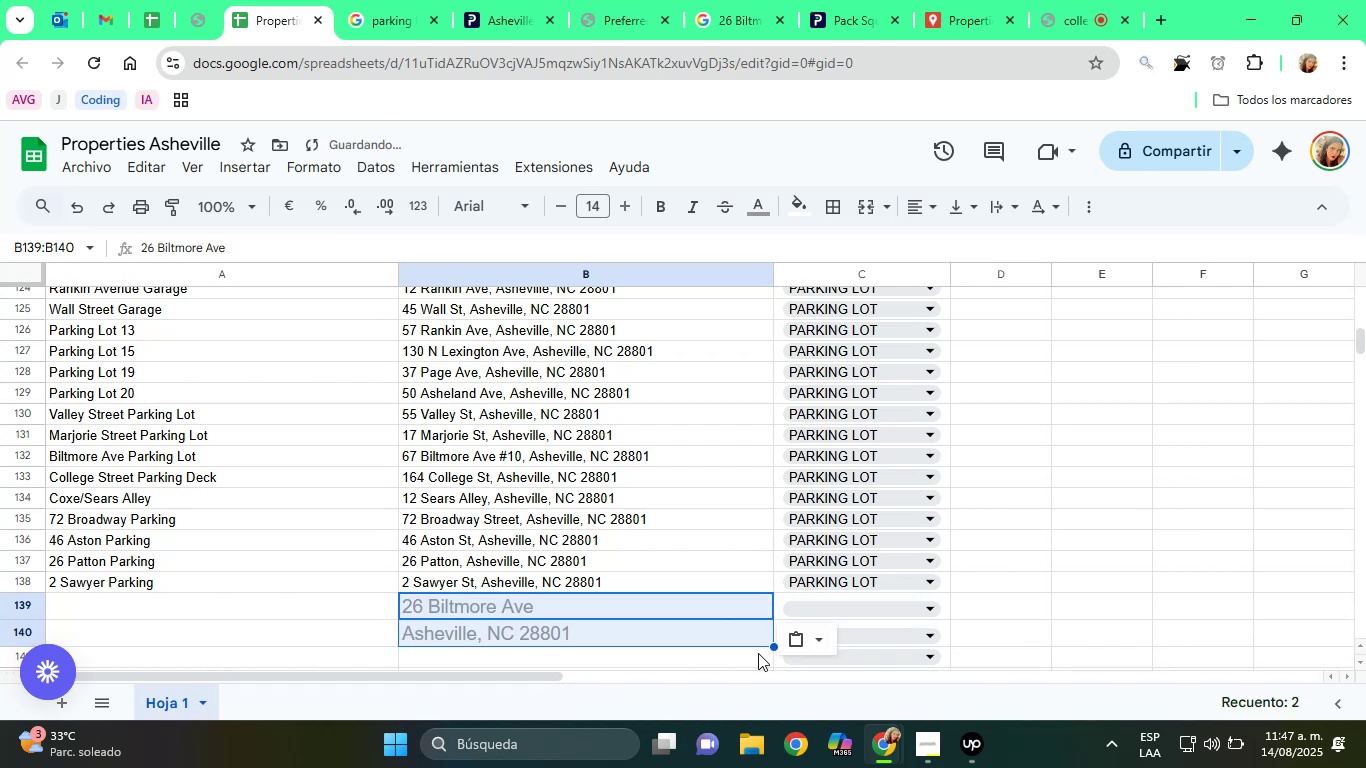 
left_click([794, 641])
 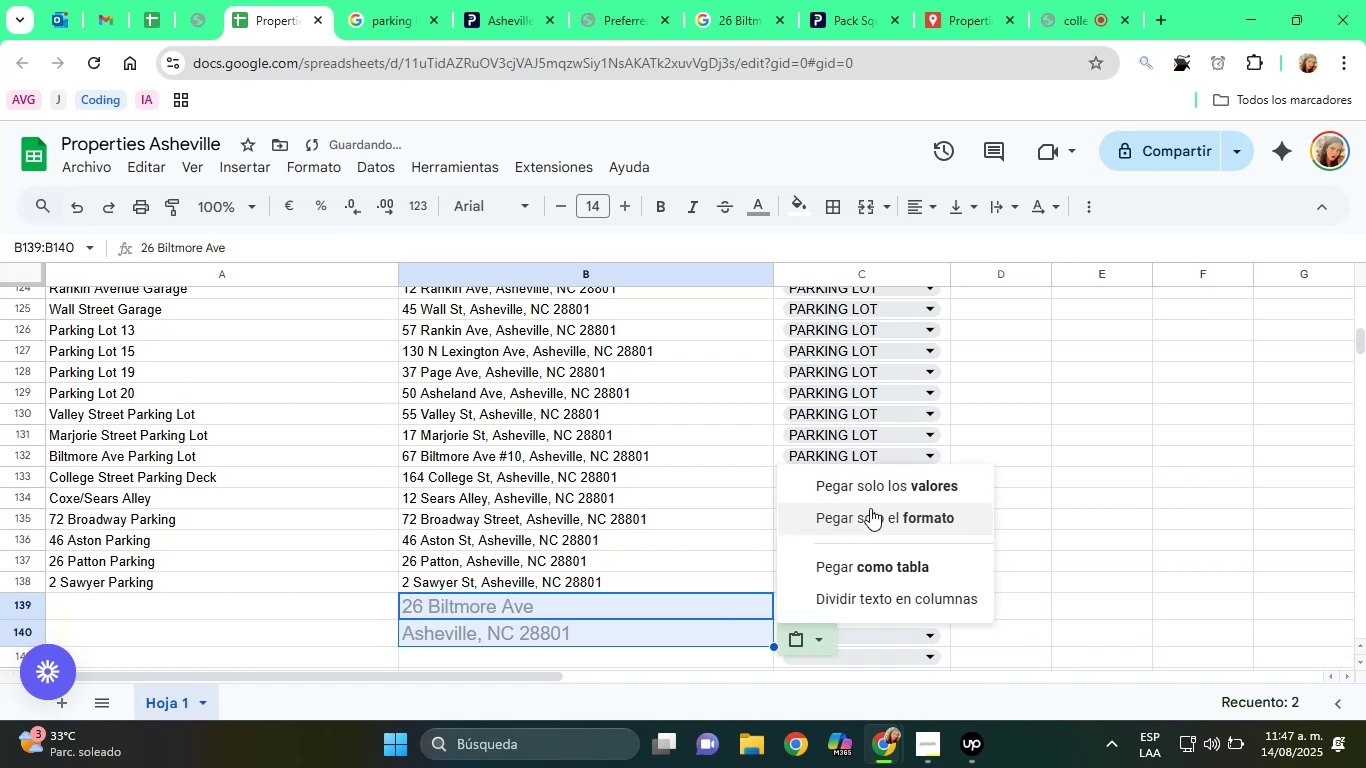 
left_click([876, 489])
 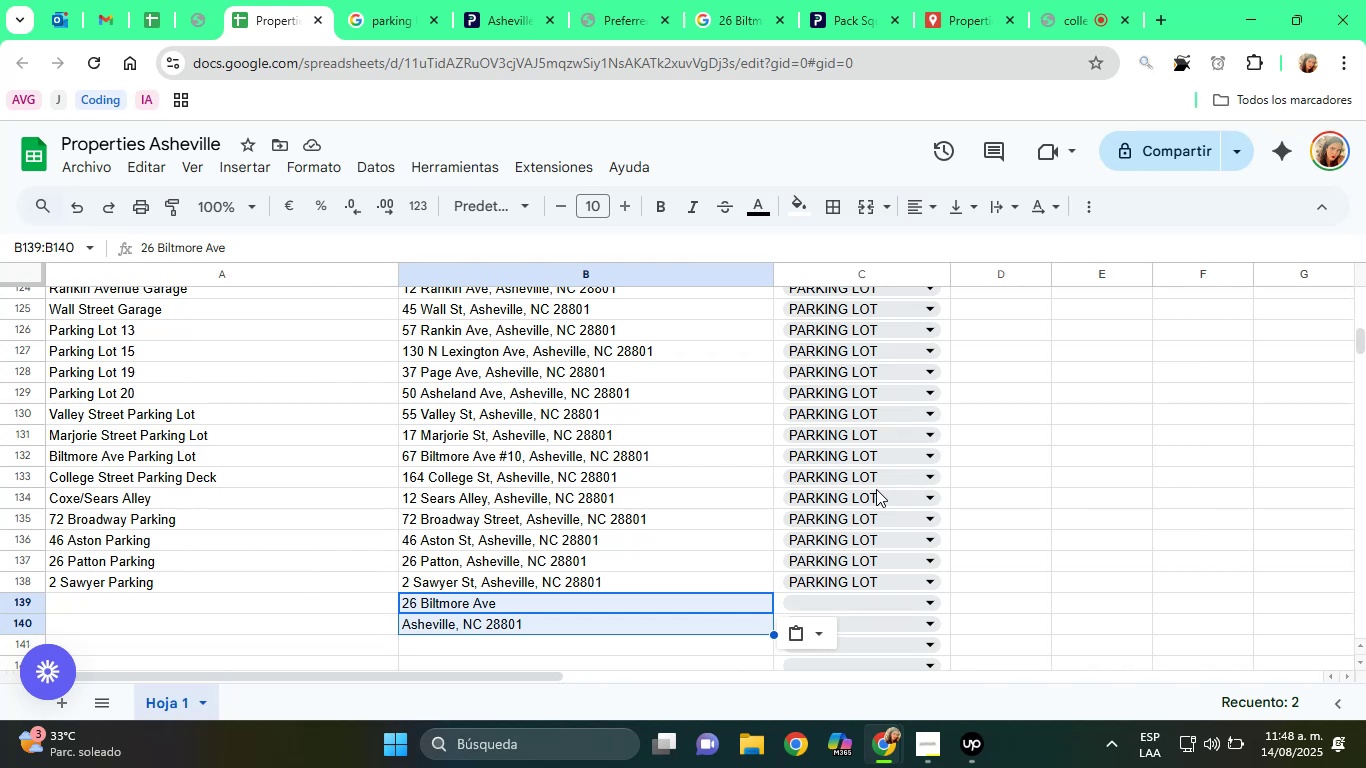 
wait(19.82)
 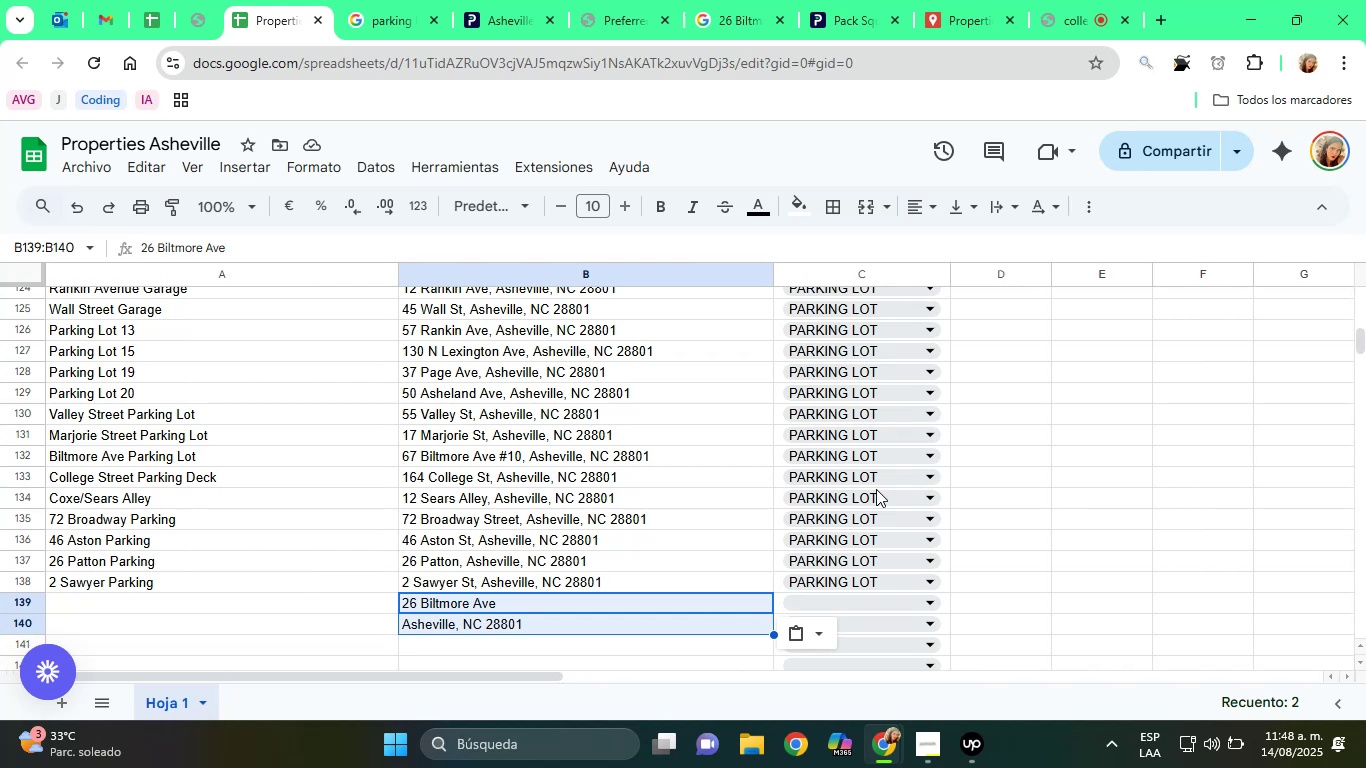 
left_click([557, 602])
 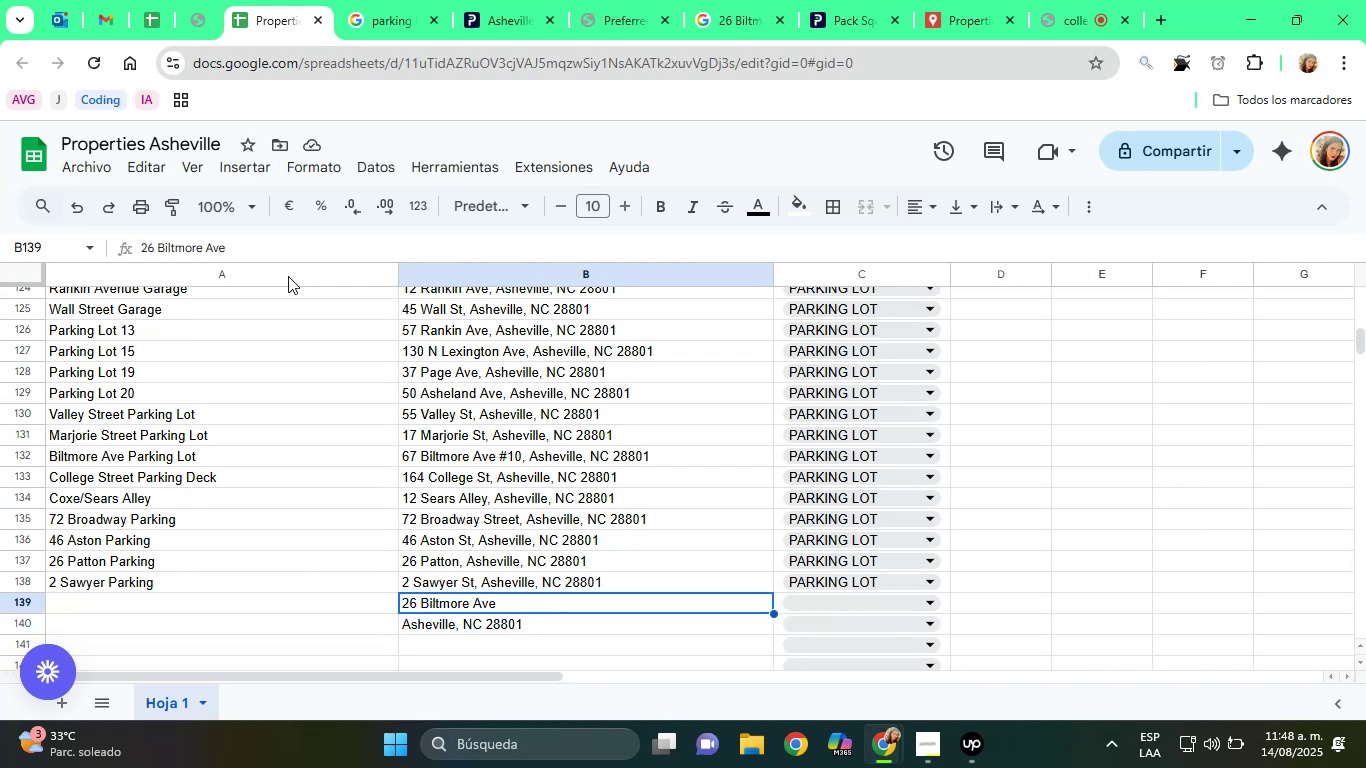 
left_click([254, 236])
 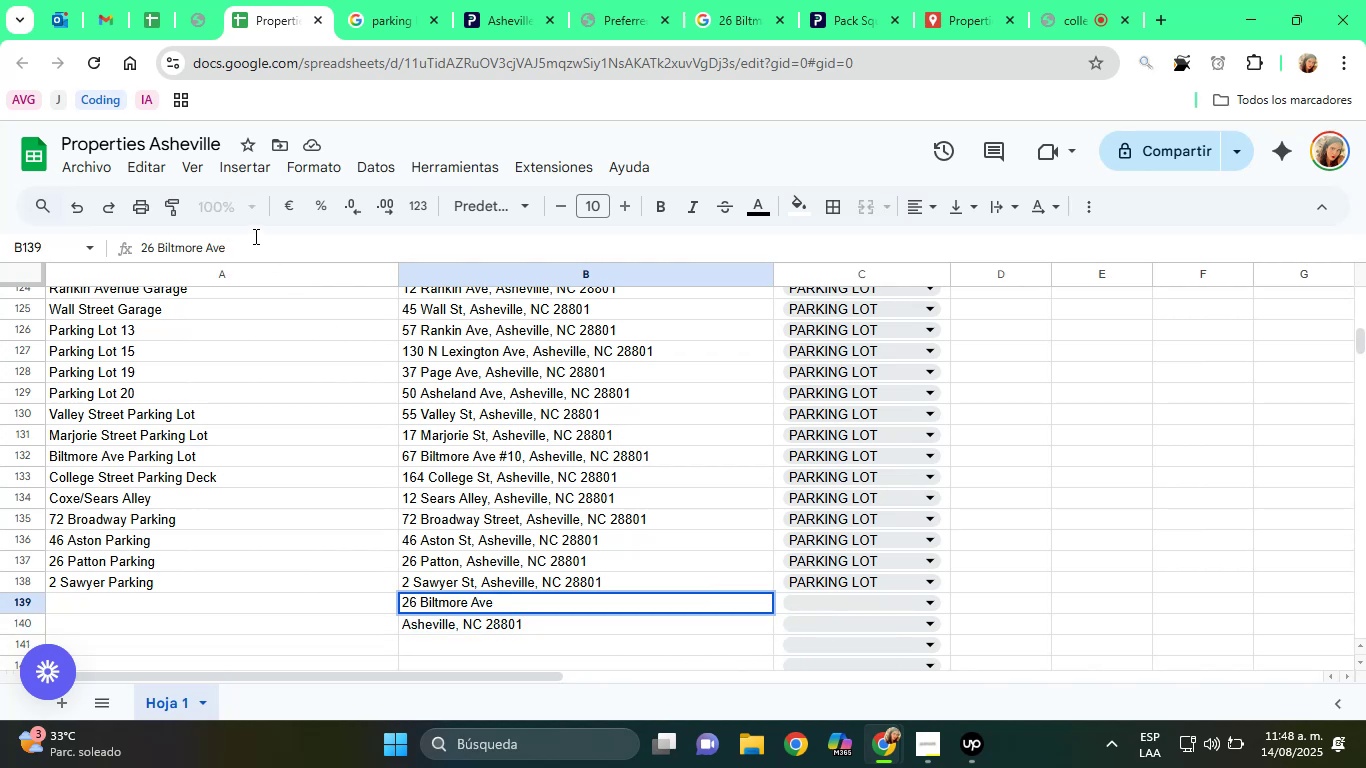 
key(Comma)
 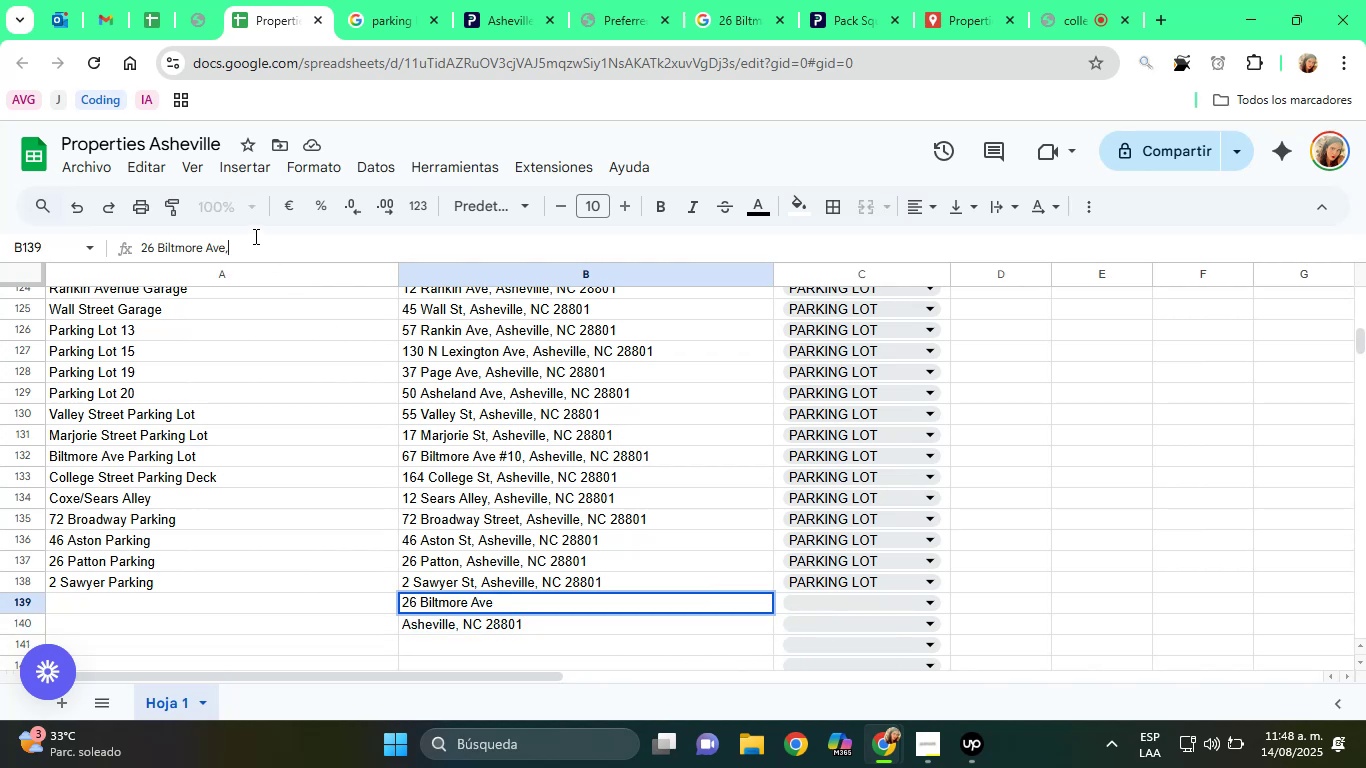 
key(Space)
 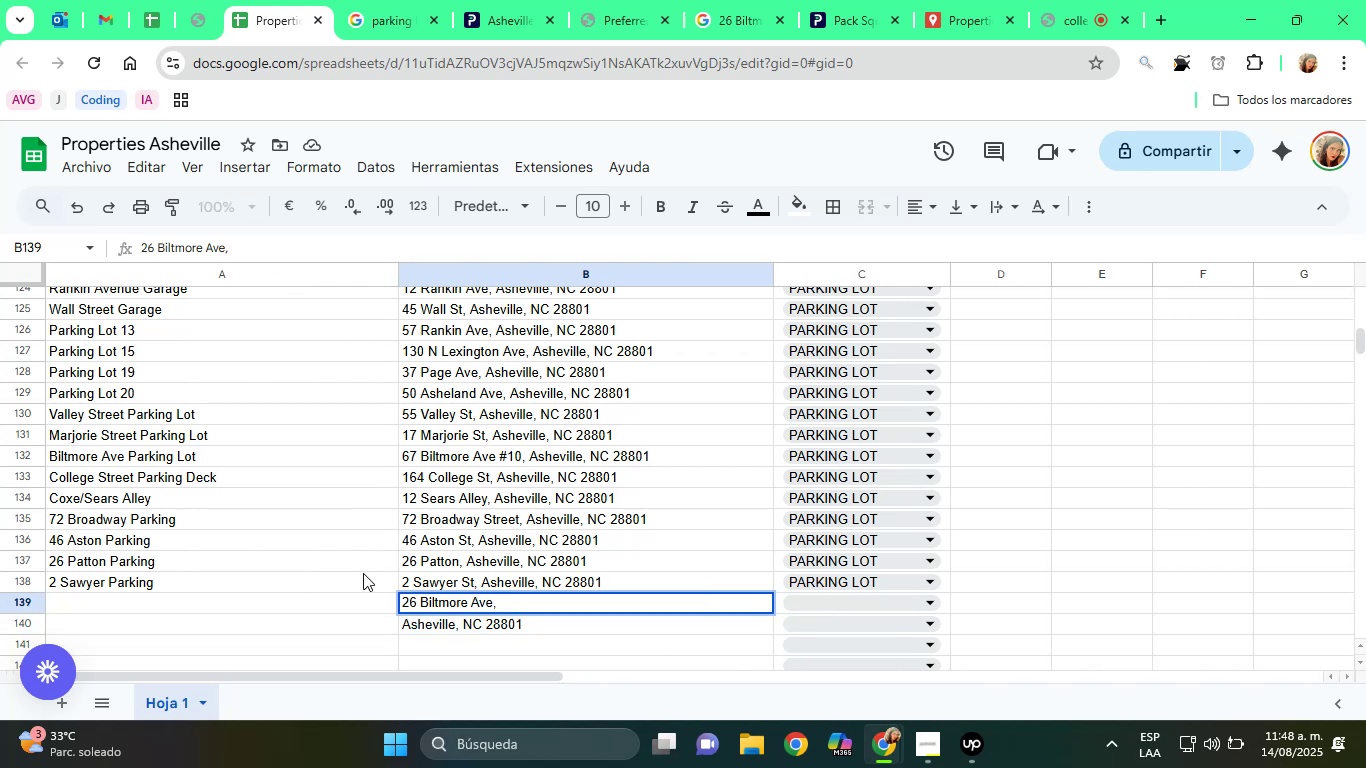 
left_click([504, 625])
 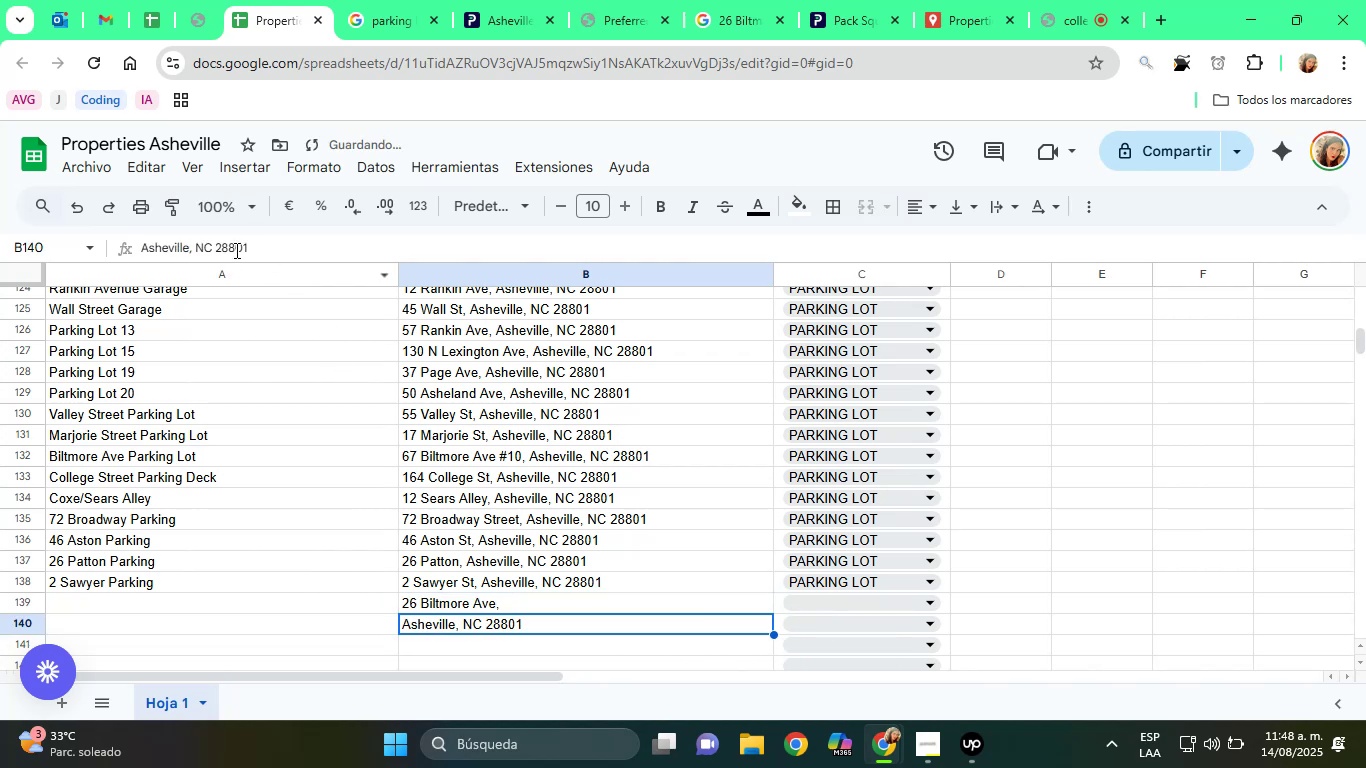 
double_click([235, 250])
 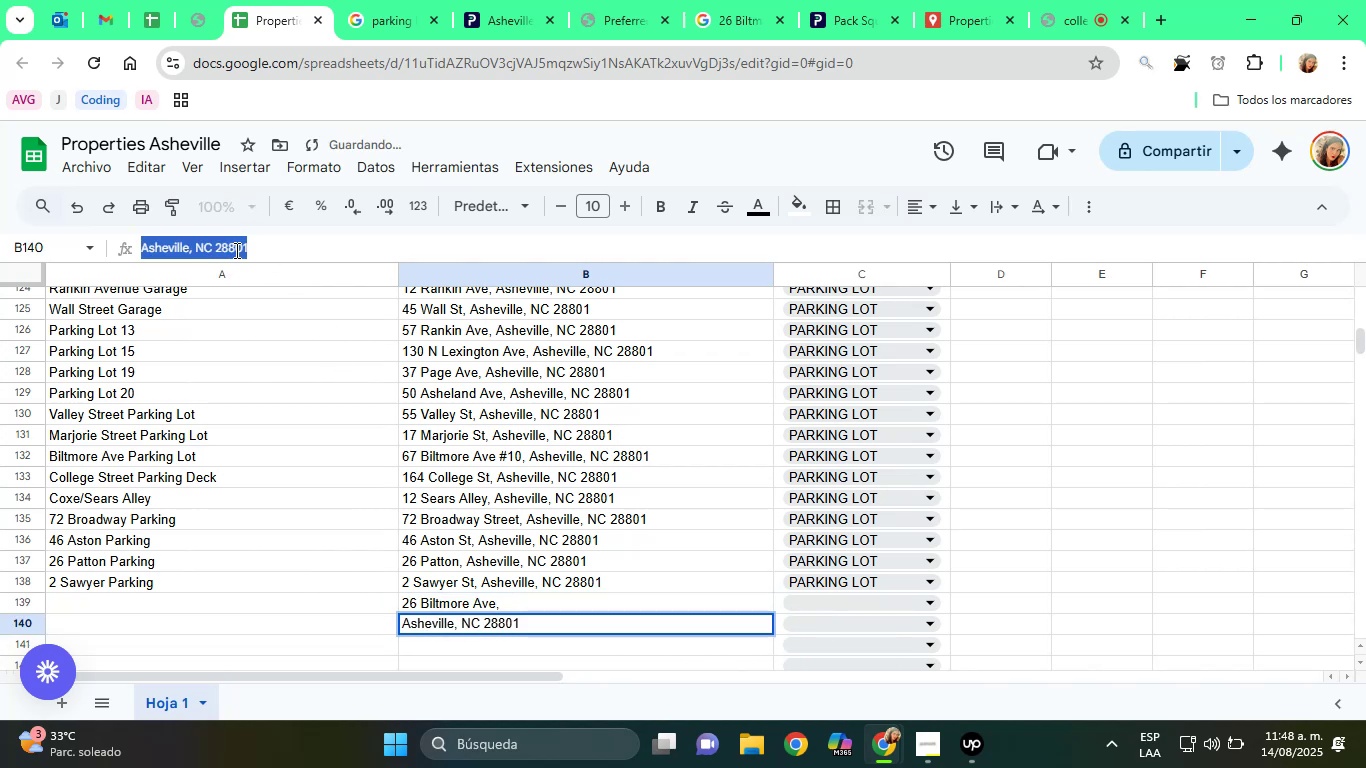 
triple_click([235, 250])
 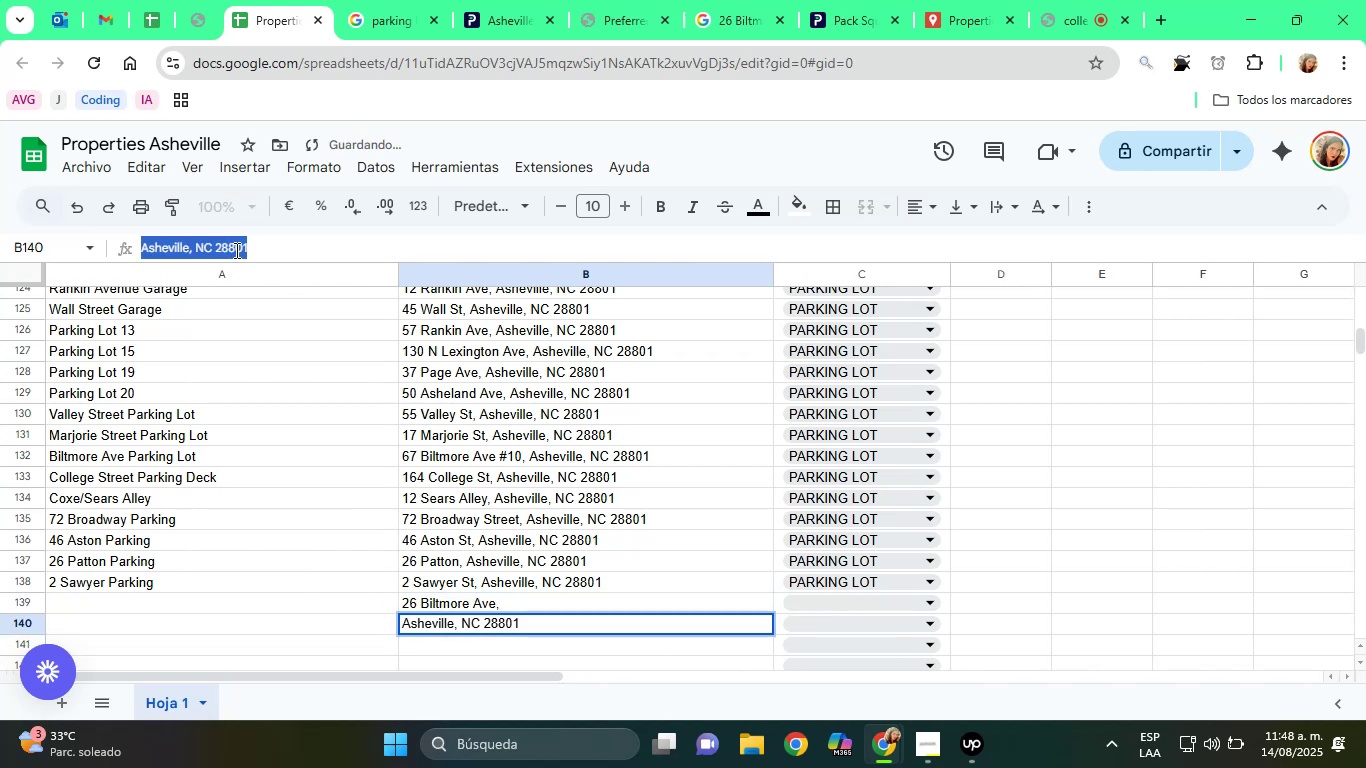 
key(Control+X)
 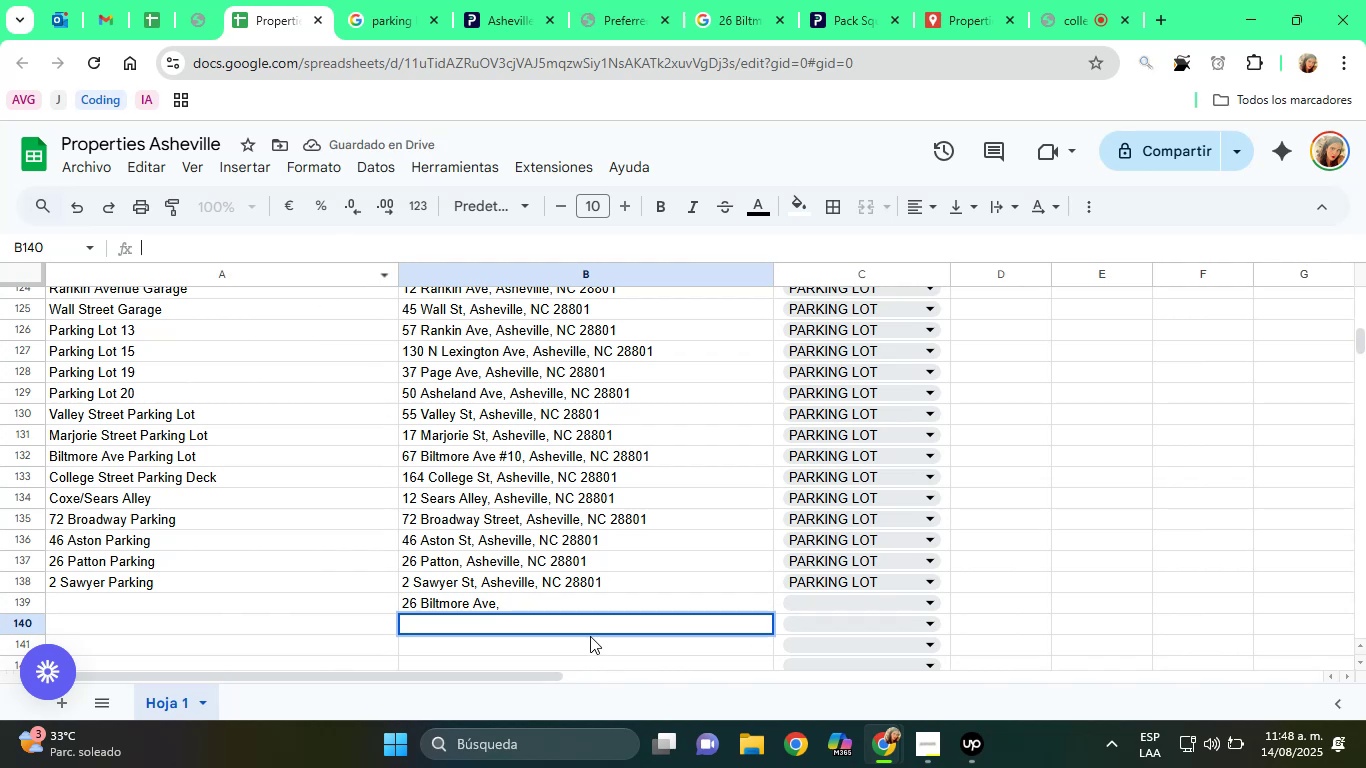 
left_click([549, 599])
 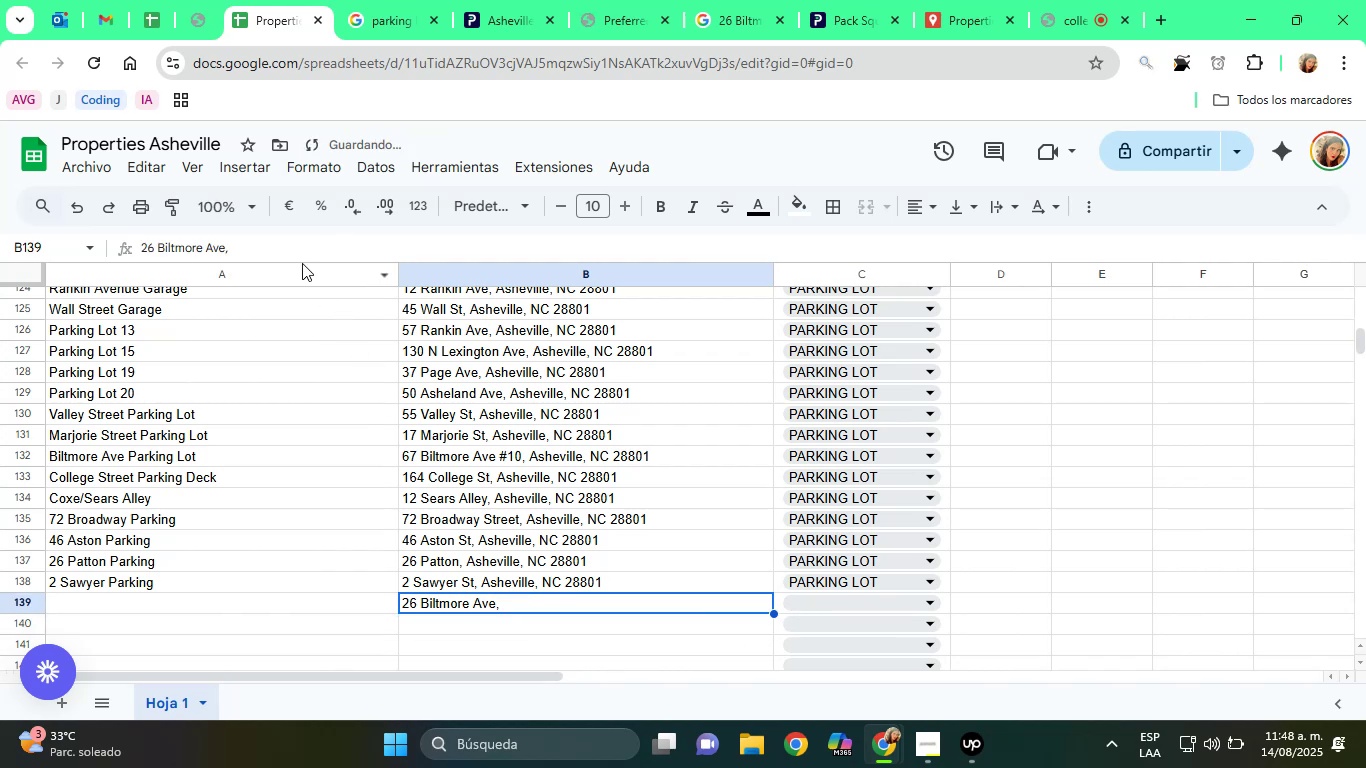 
left_click([276, 244])
 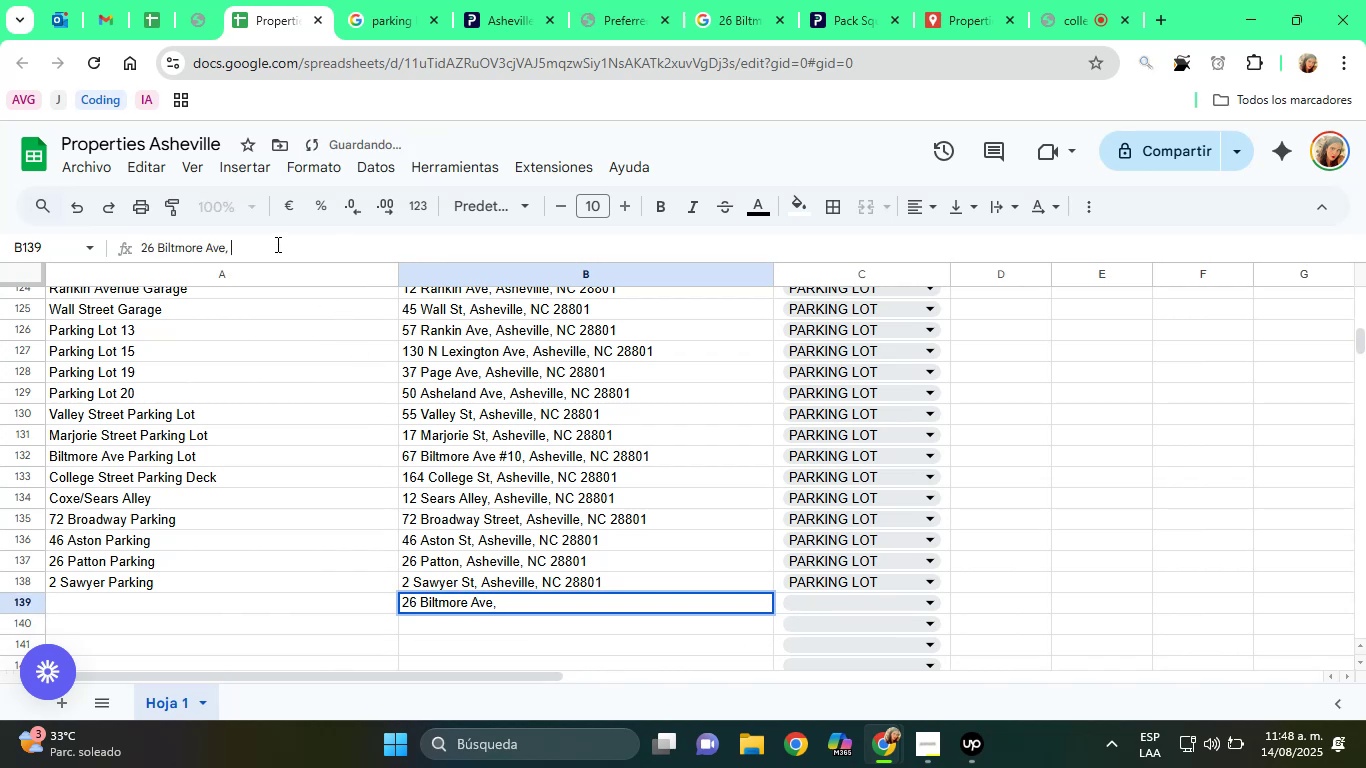 
key(Control+ControlLeft)
 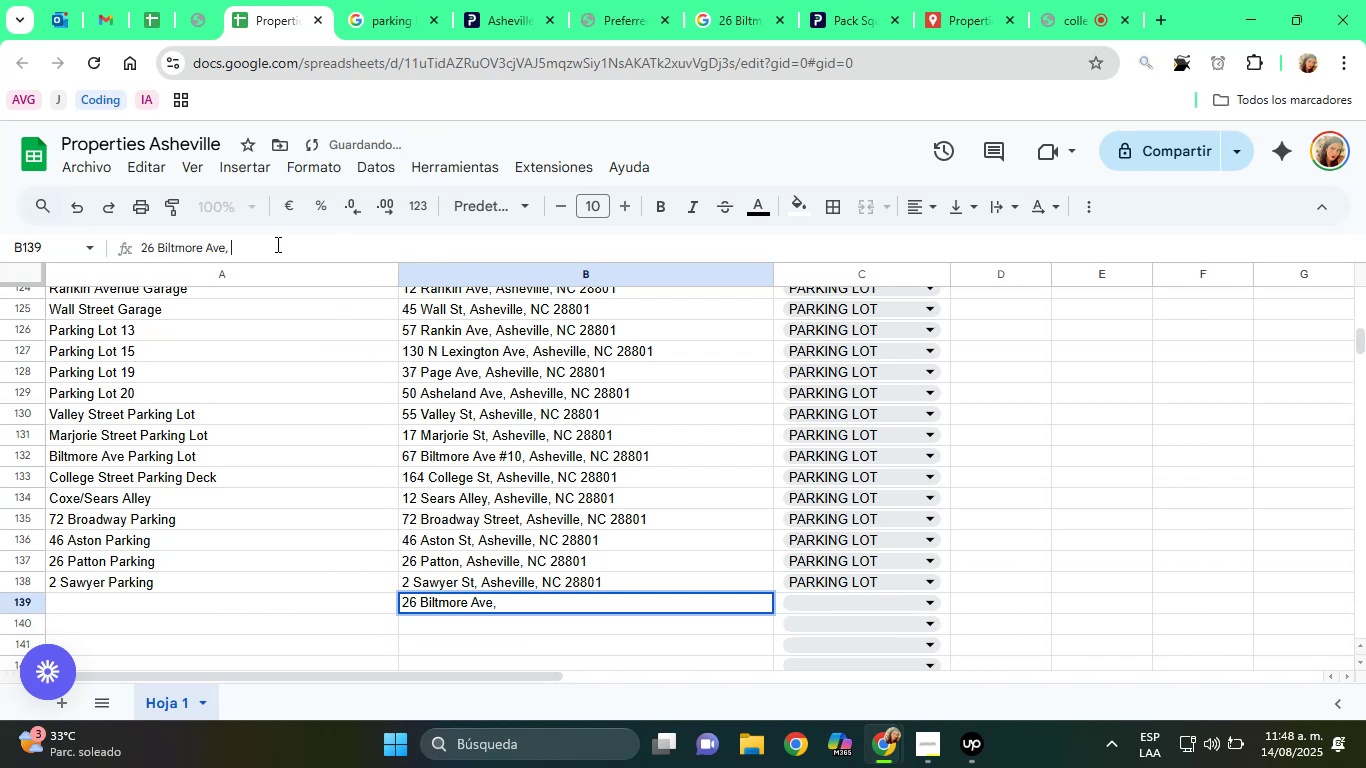 
key(Control+V)
 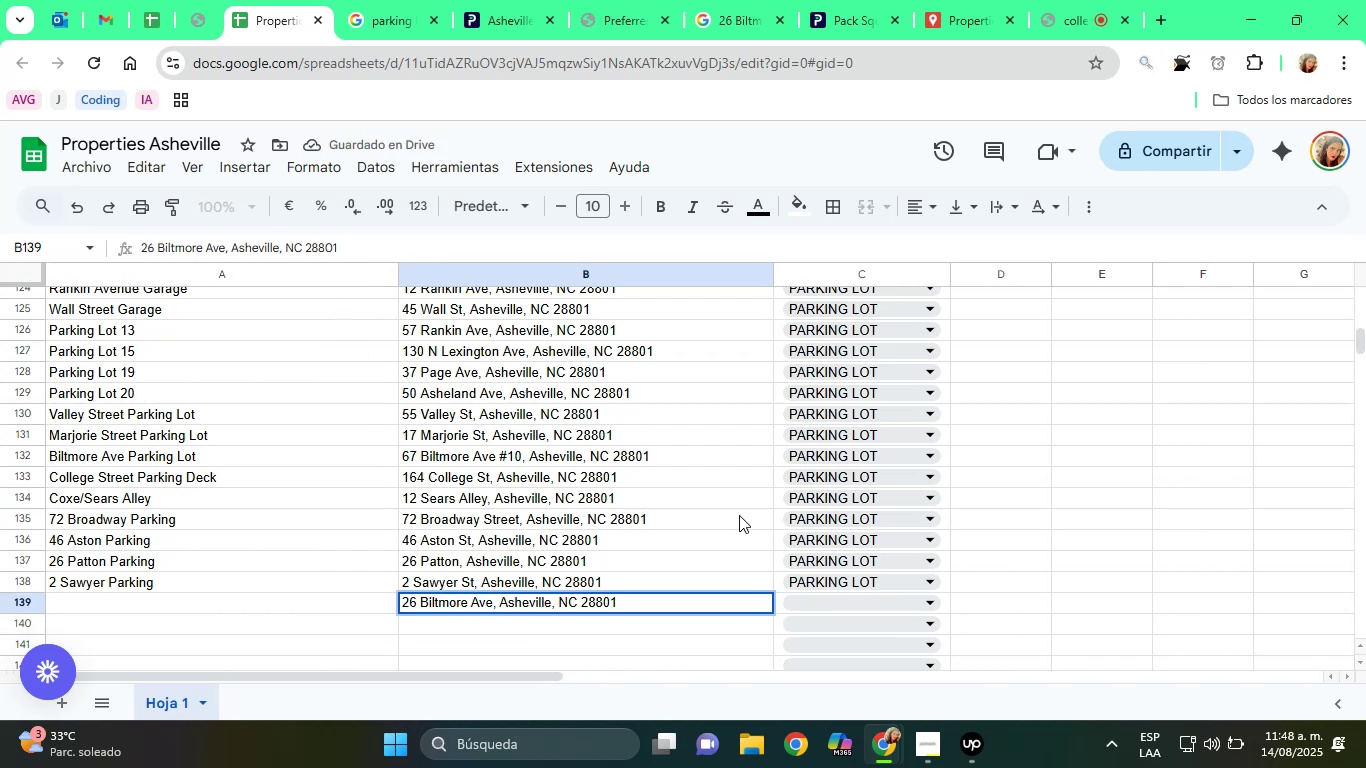 
left_click([810, 607])
 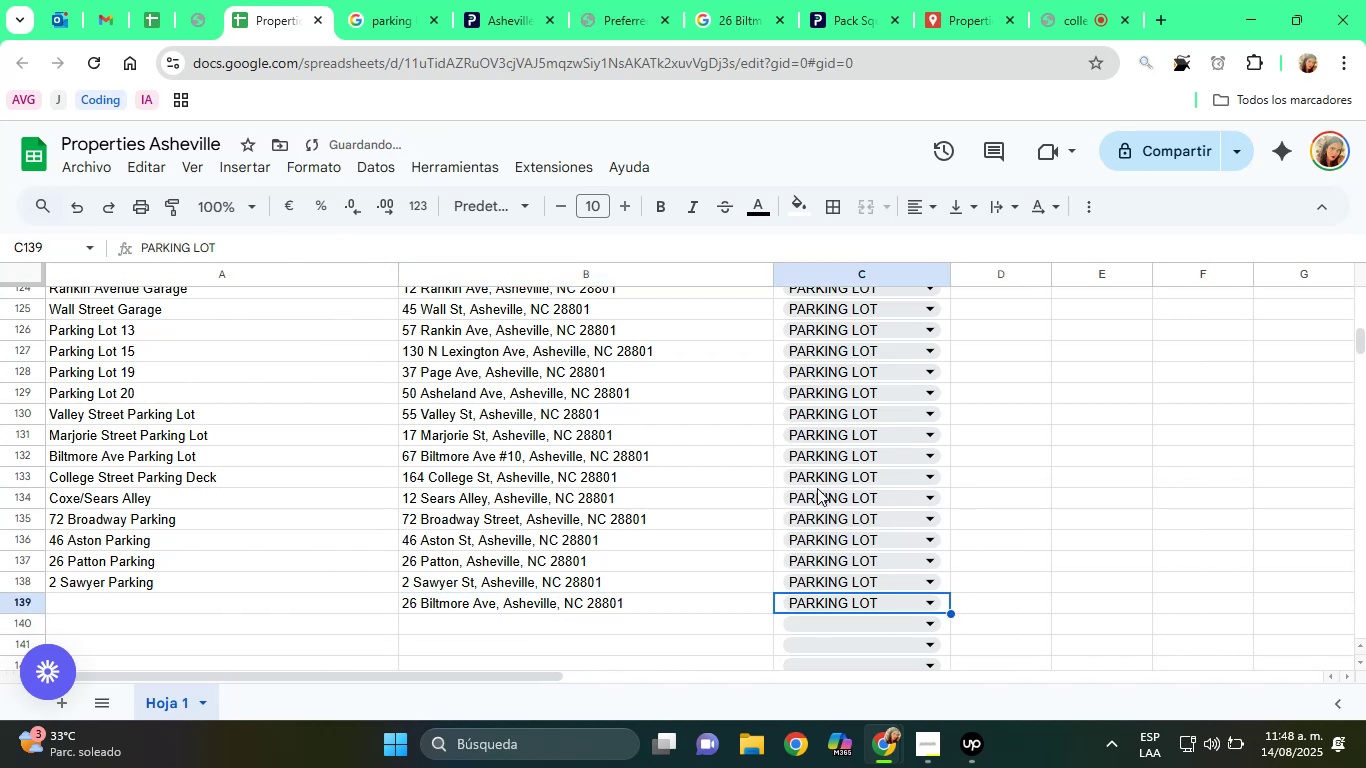 
left_click([561, 632])
 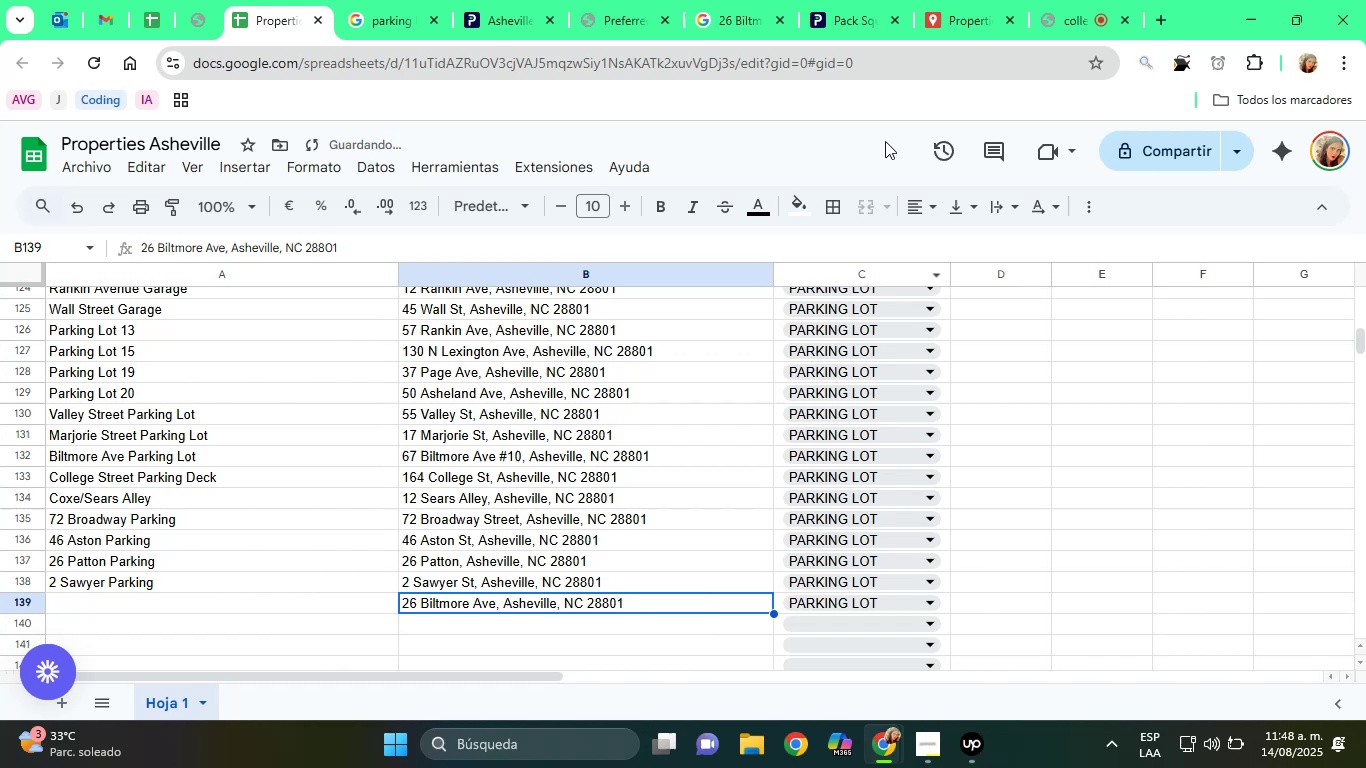 
left_click([853, 8])
 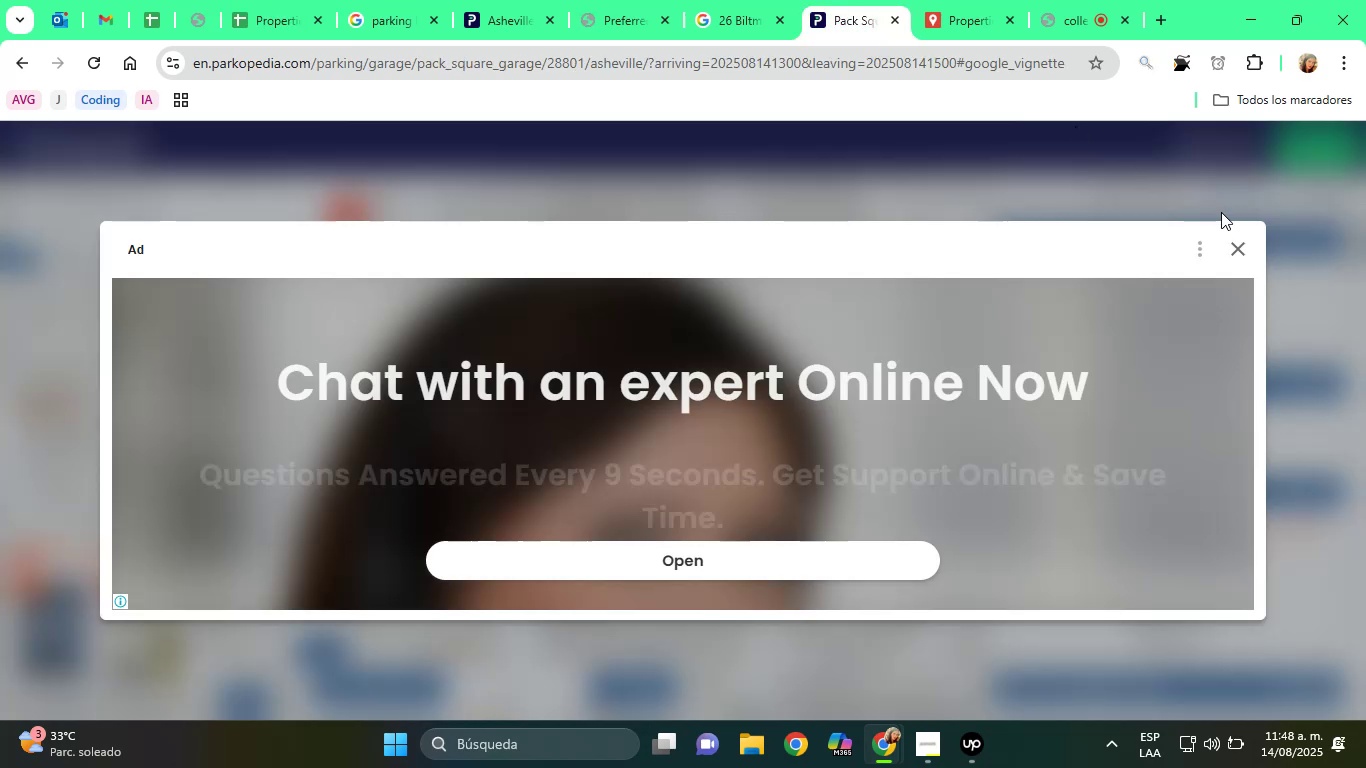 
left_click([1229, 256])
 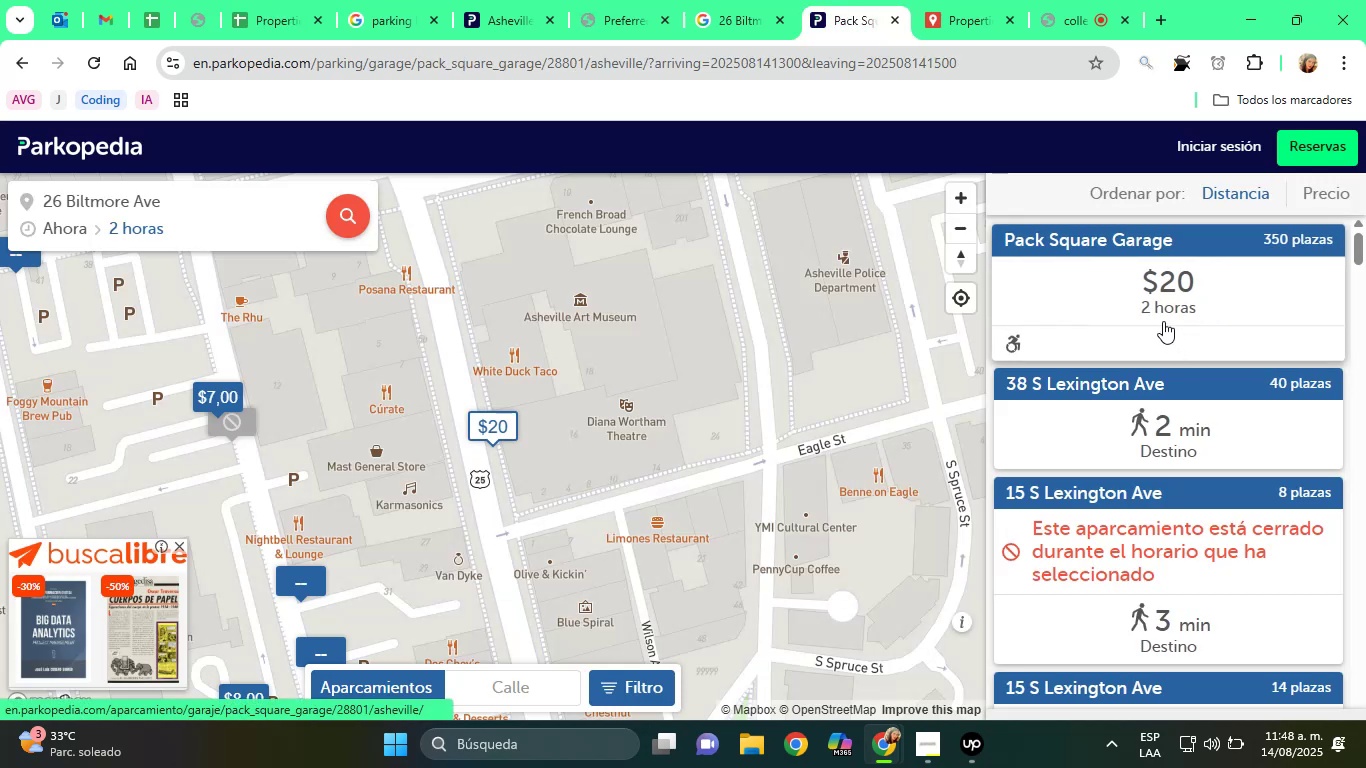 
left_click([1131, 255])
 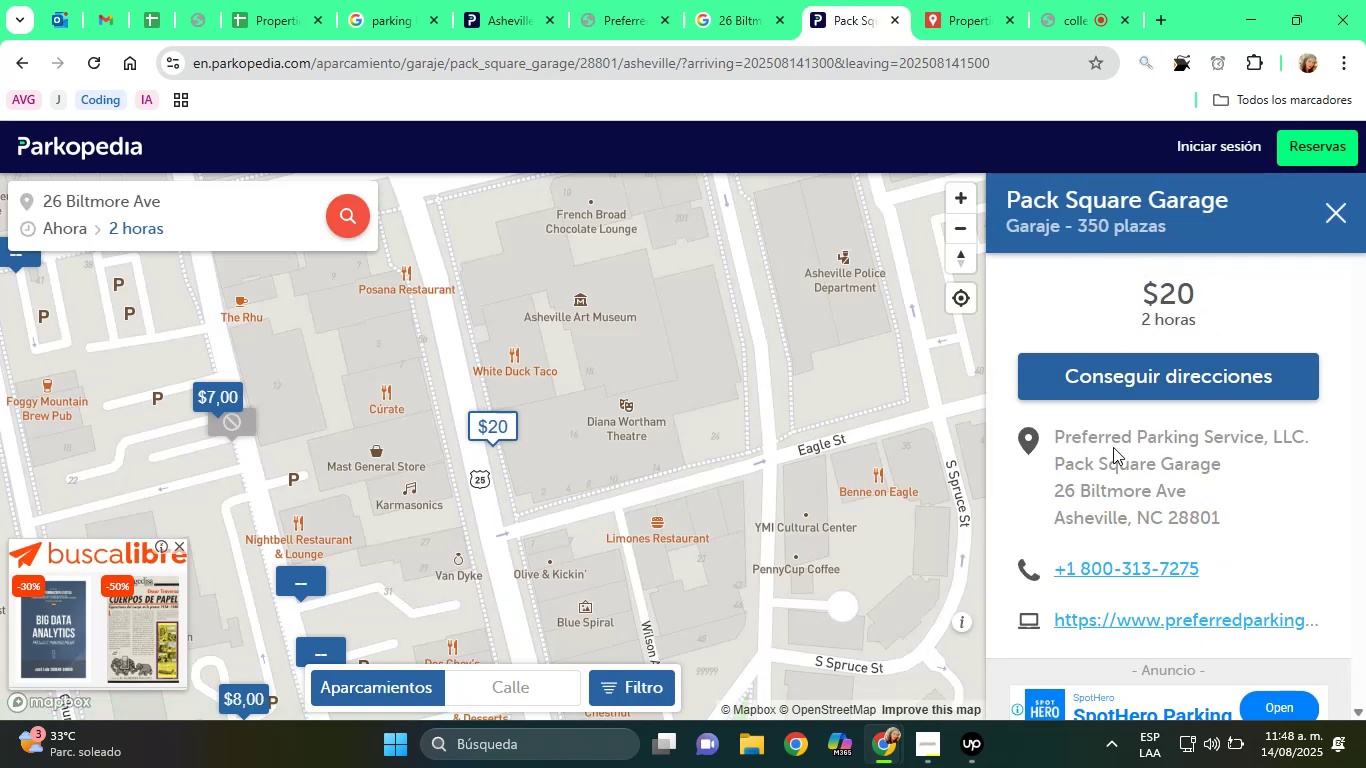 
double_click([1085, 466])
 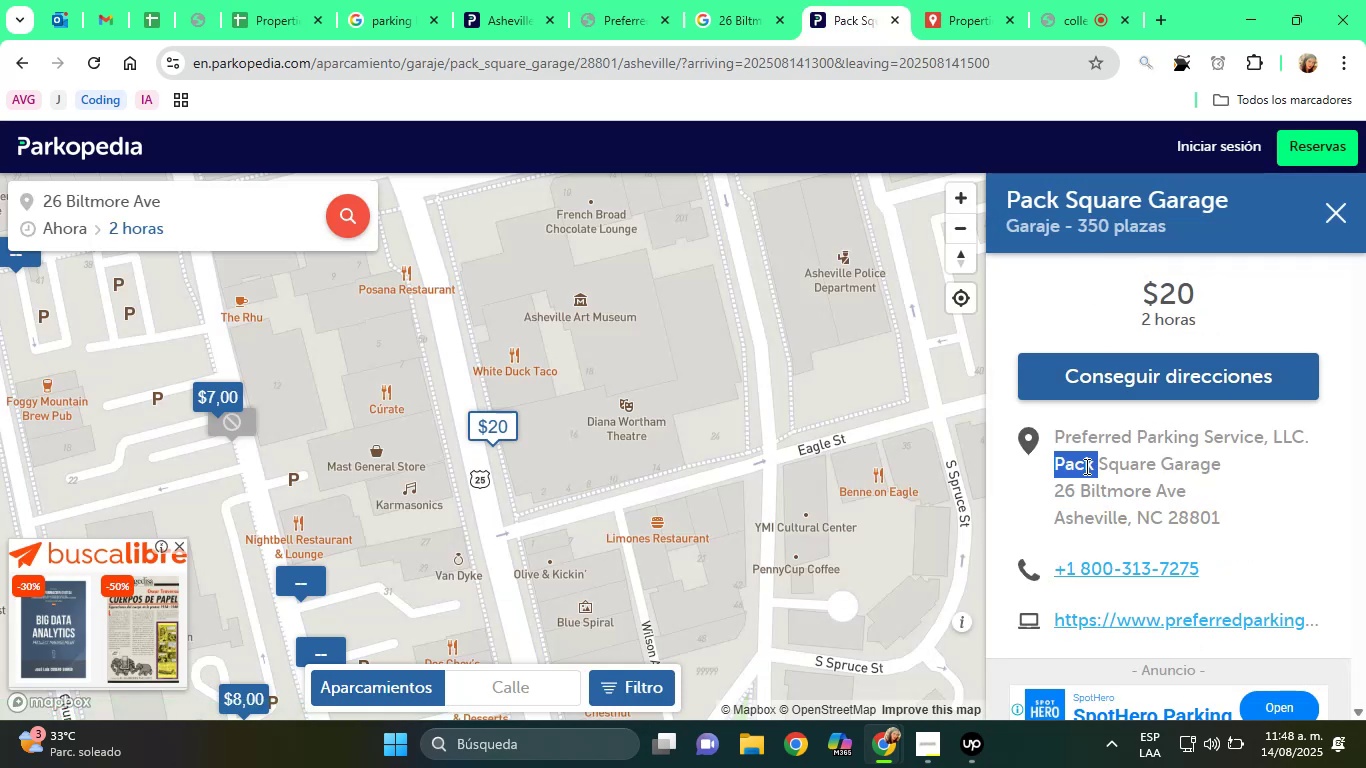 
triple_click([1085, 466])
 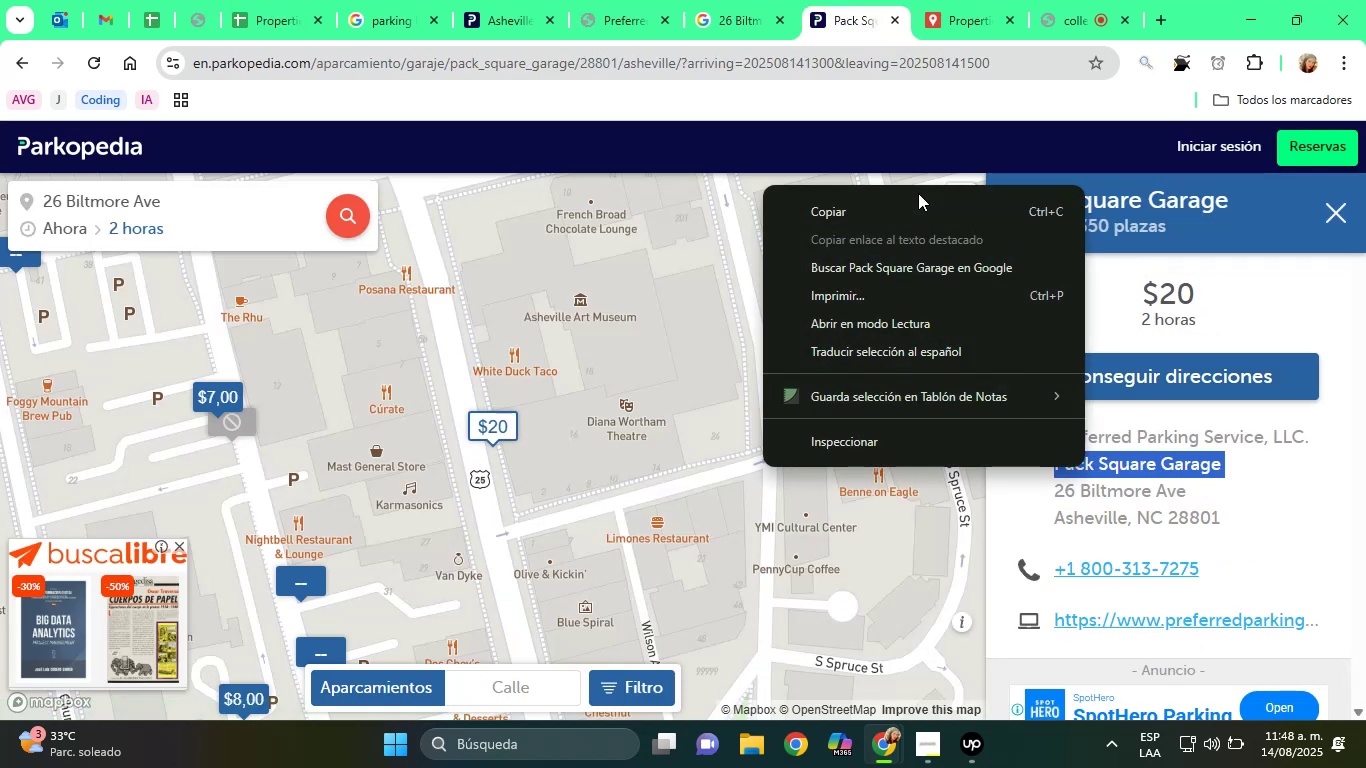 
left_click([920, 207])
 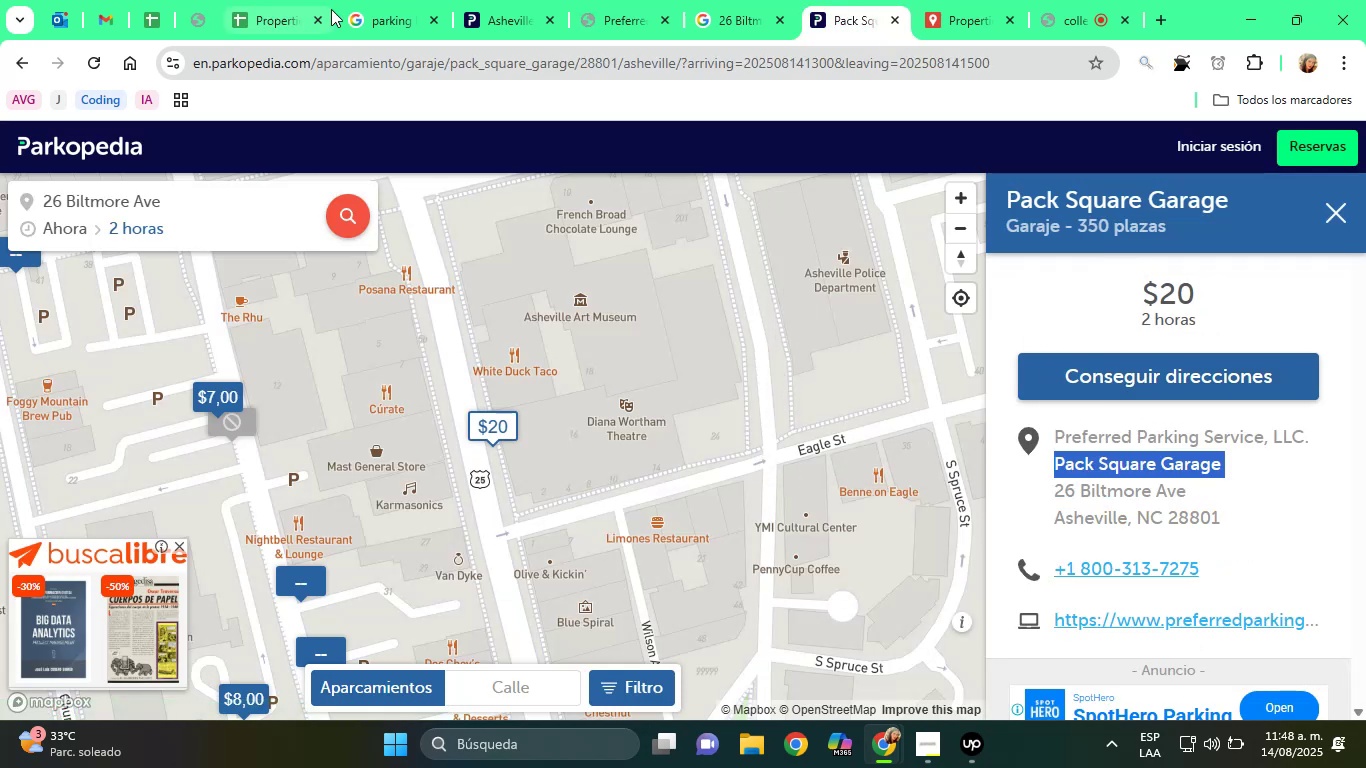 
left_click([268, 0])
 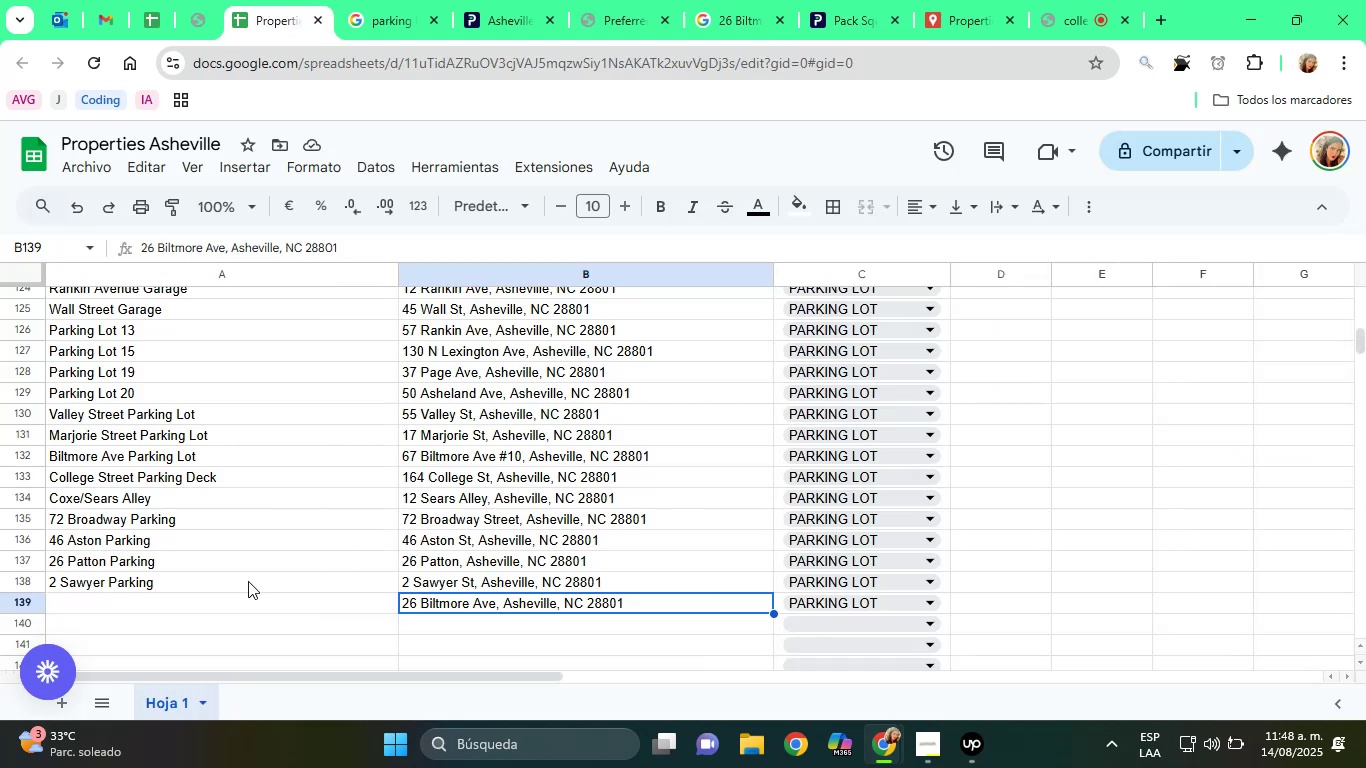 
left_click([217, 606])
 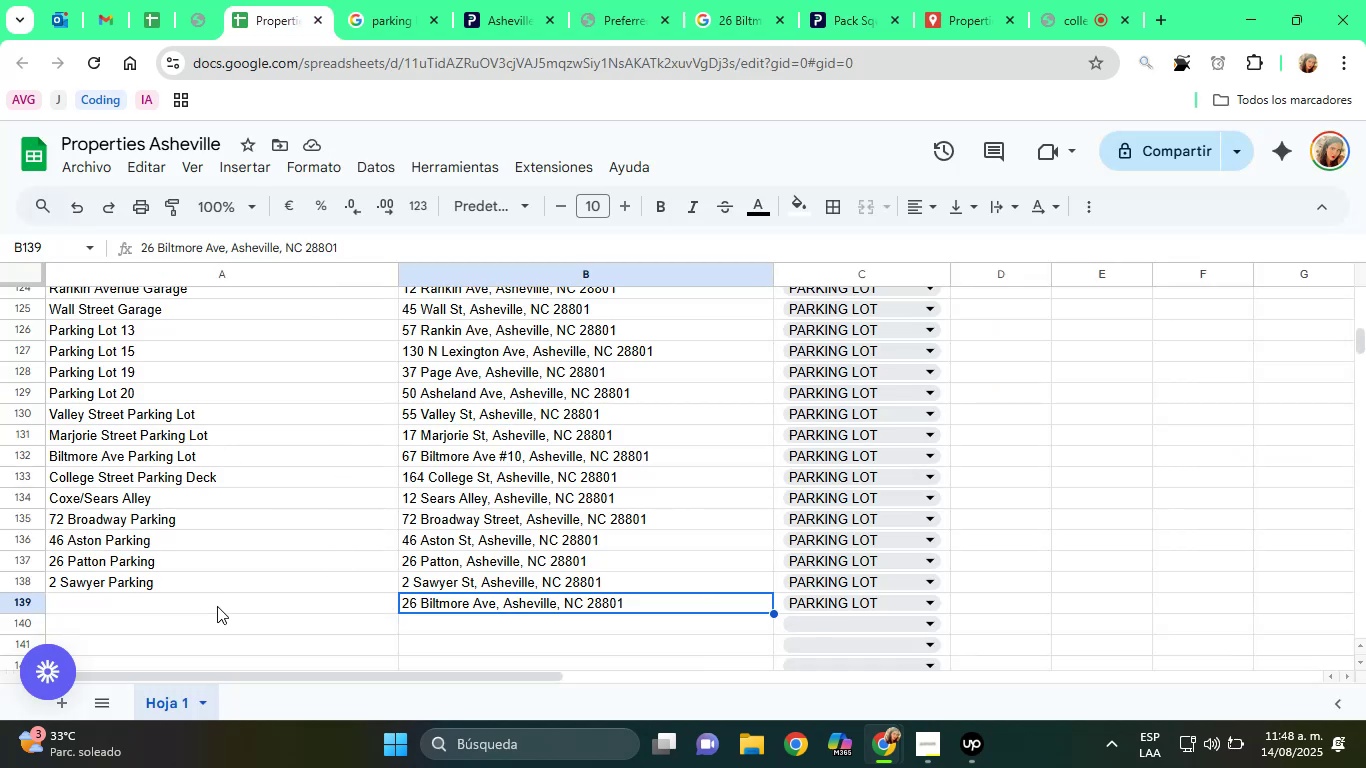 
key(Control+V)
 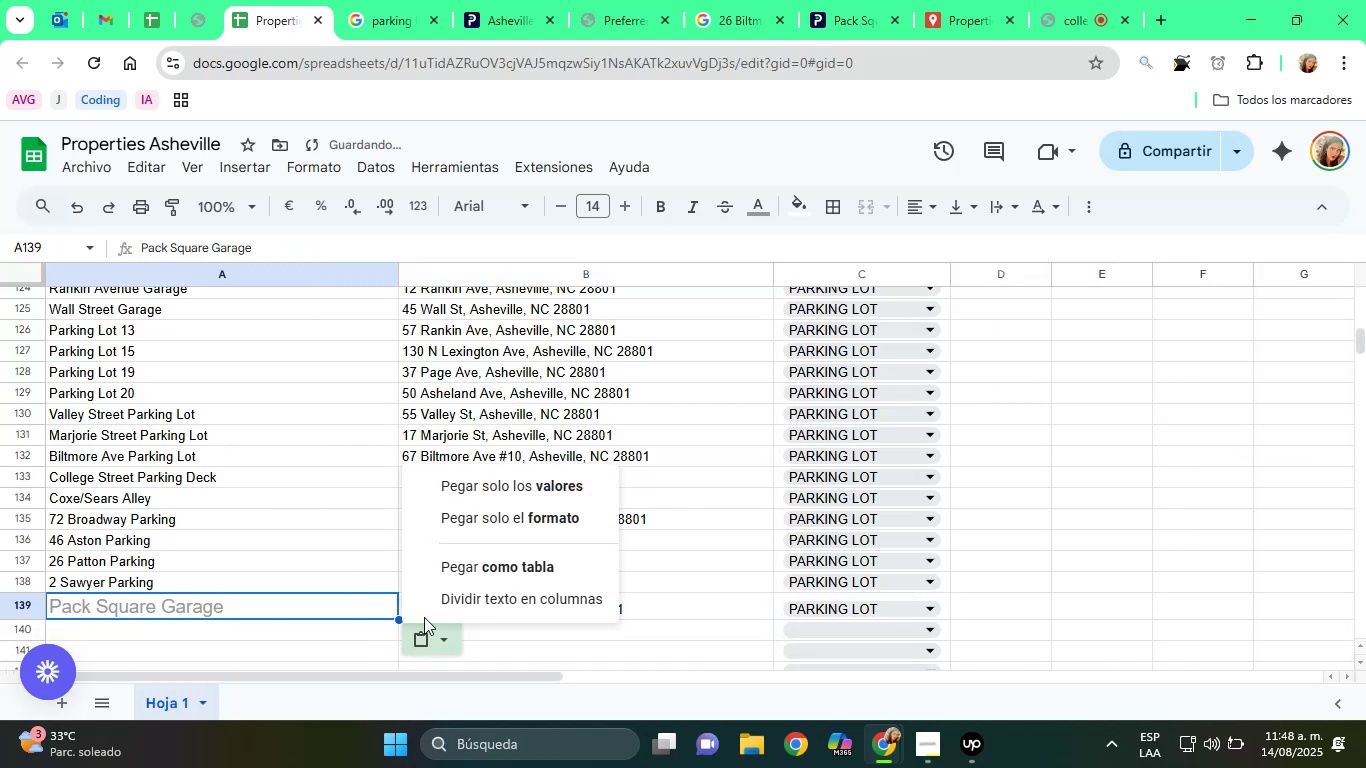 
left_click([468, 485])
 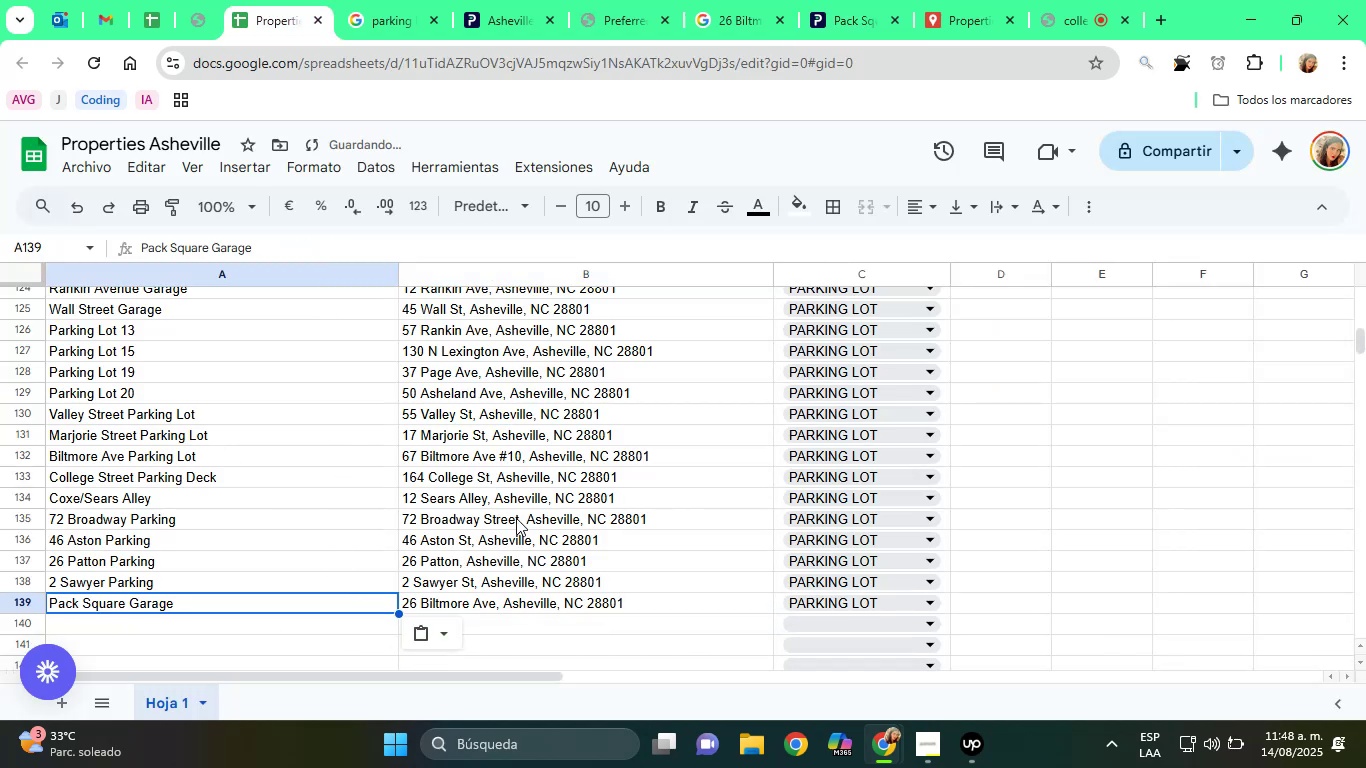 
scroll: coordinate [599, 561], scroll_direction: down, amount: 1.0
 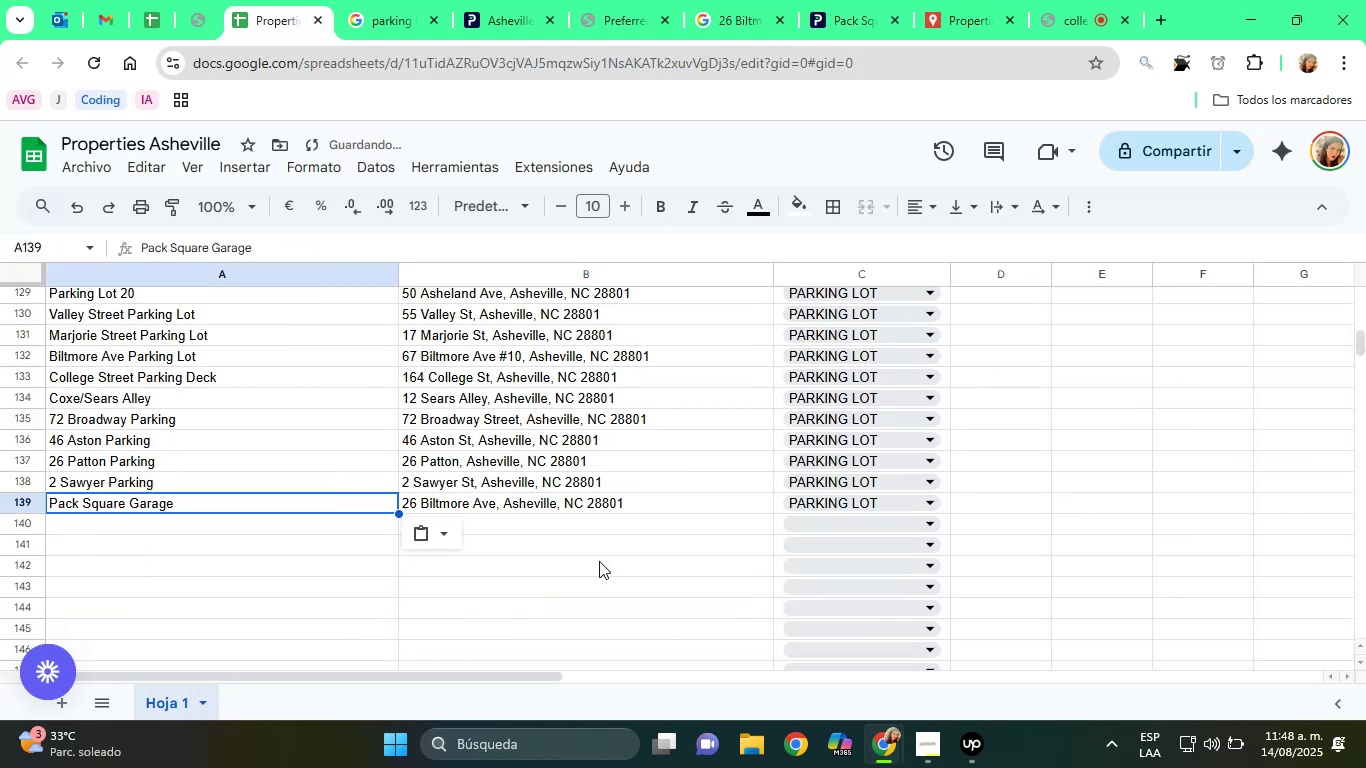 
left_click([597, 553])
 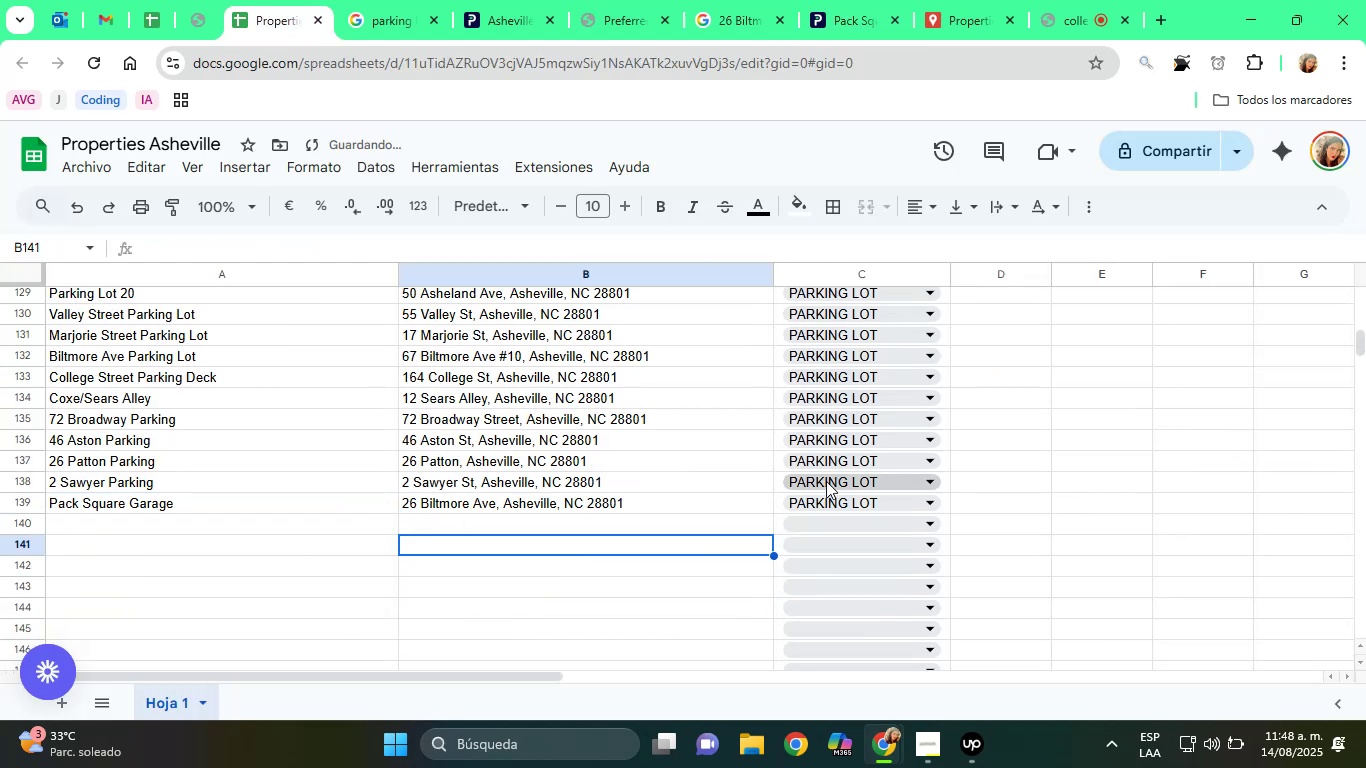 
left_click([858, 497])
 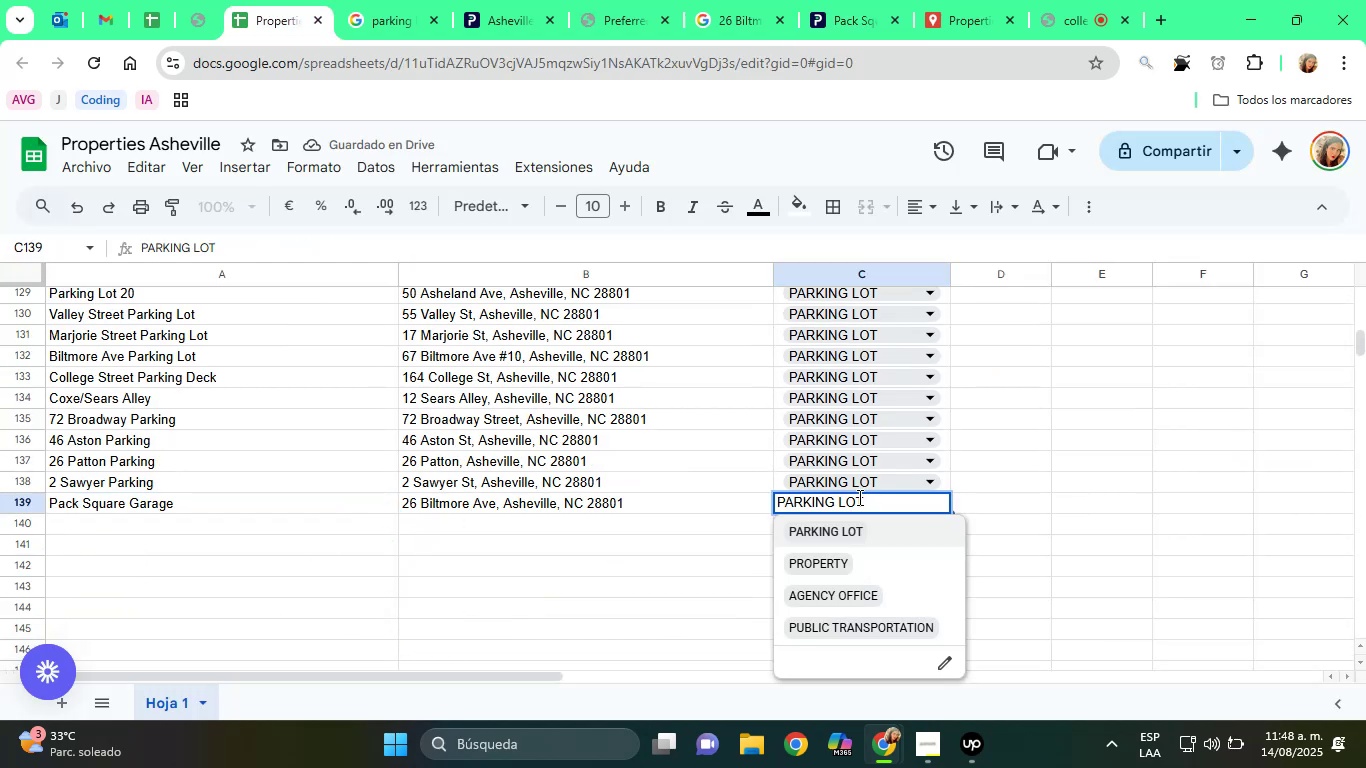 
left_click([675, 589])
 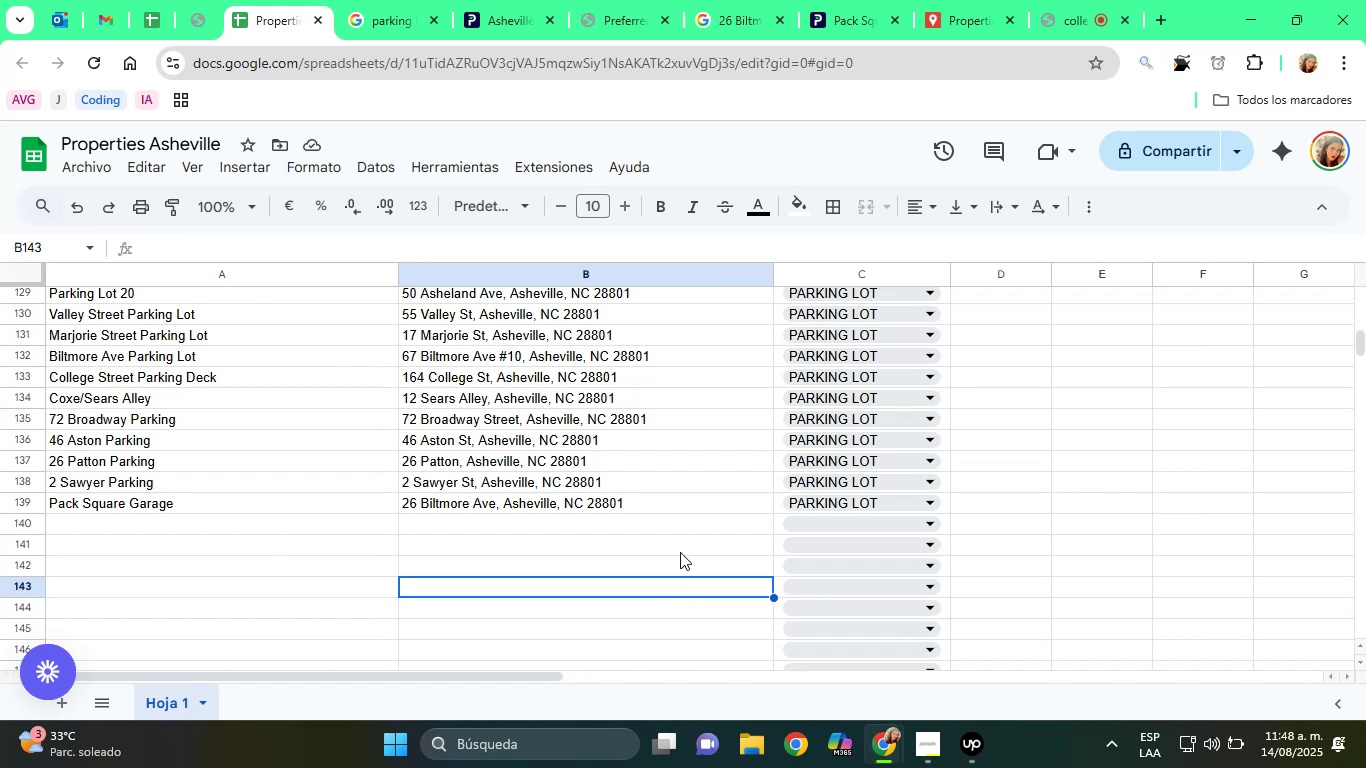 
left_click([553, 509])
 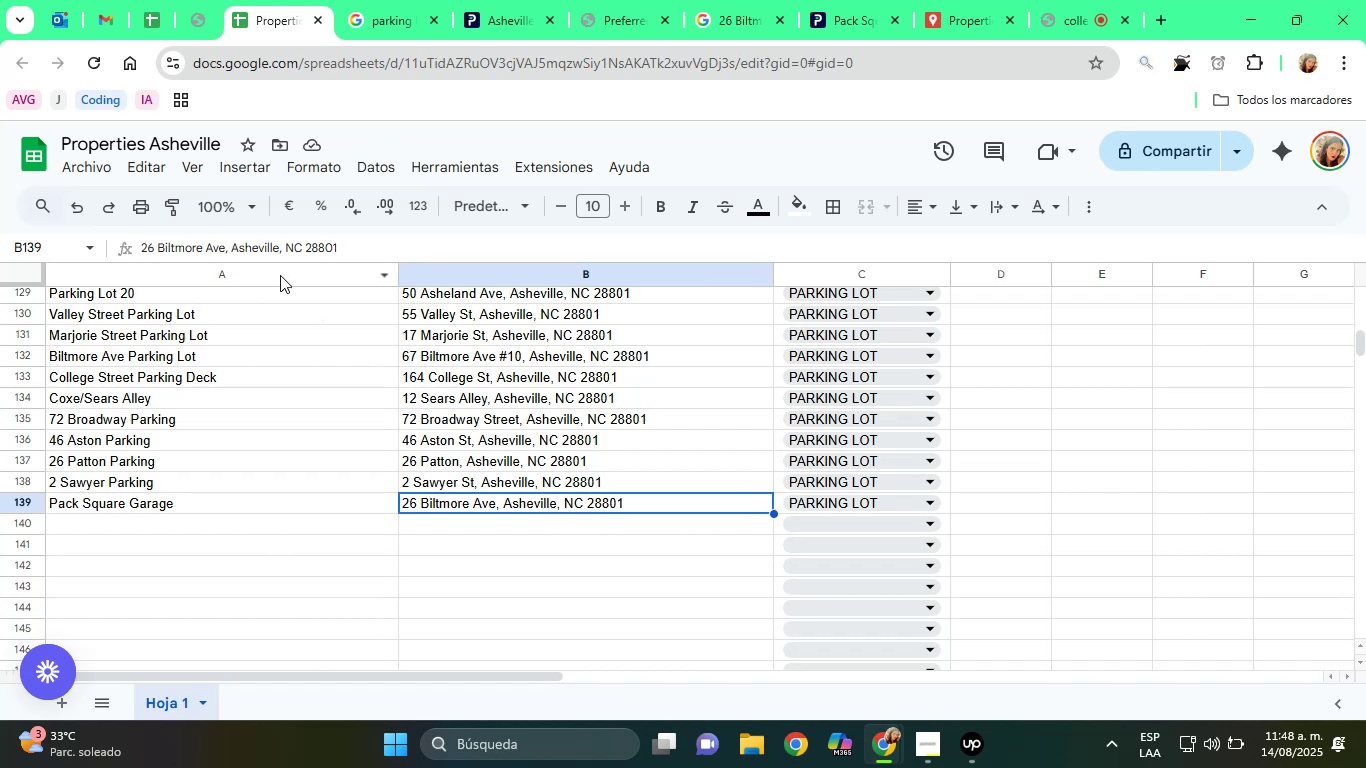 
double_click([256, 244])
 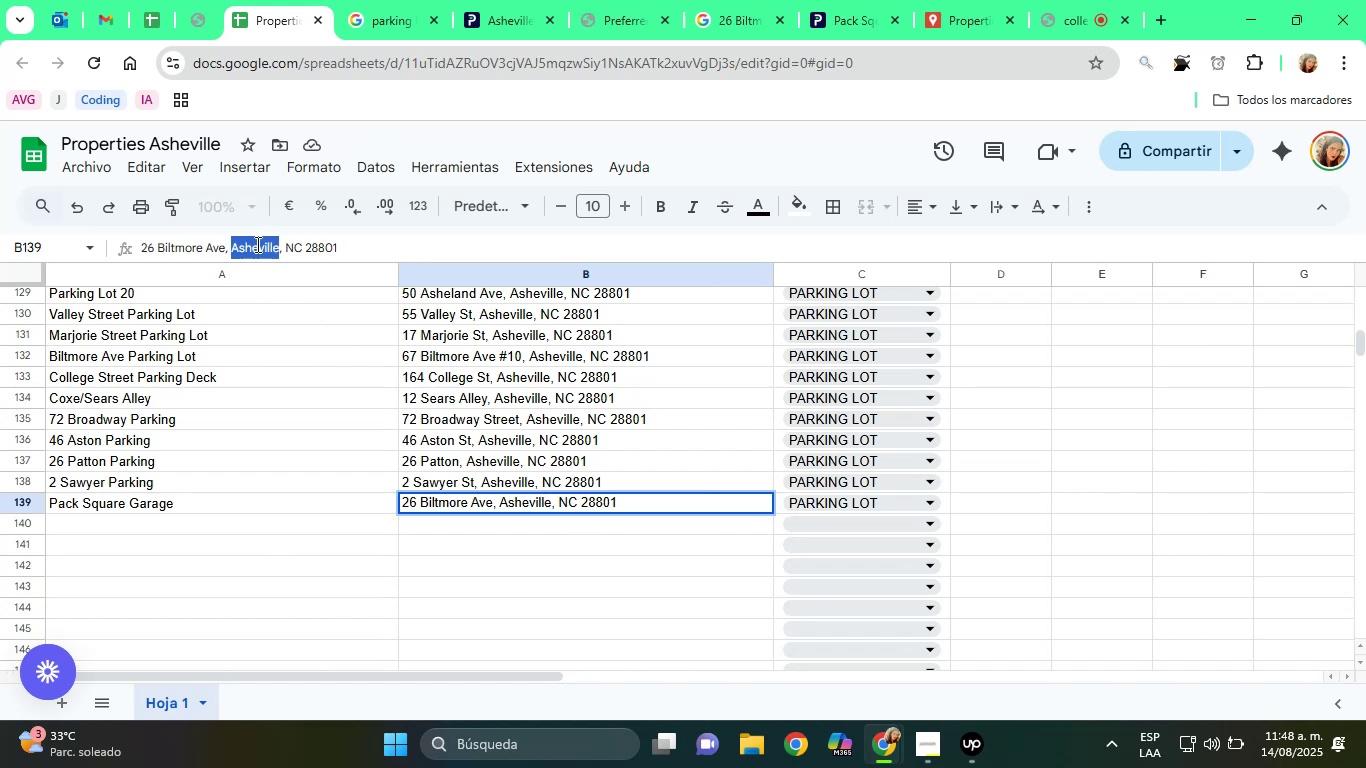 
triple_click([256, 244])
 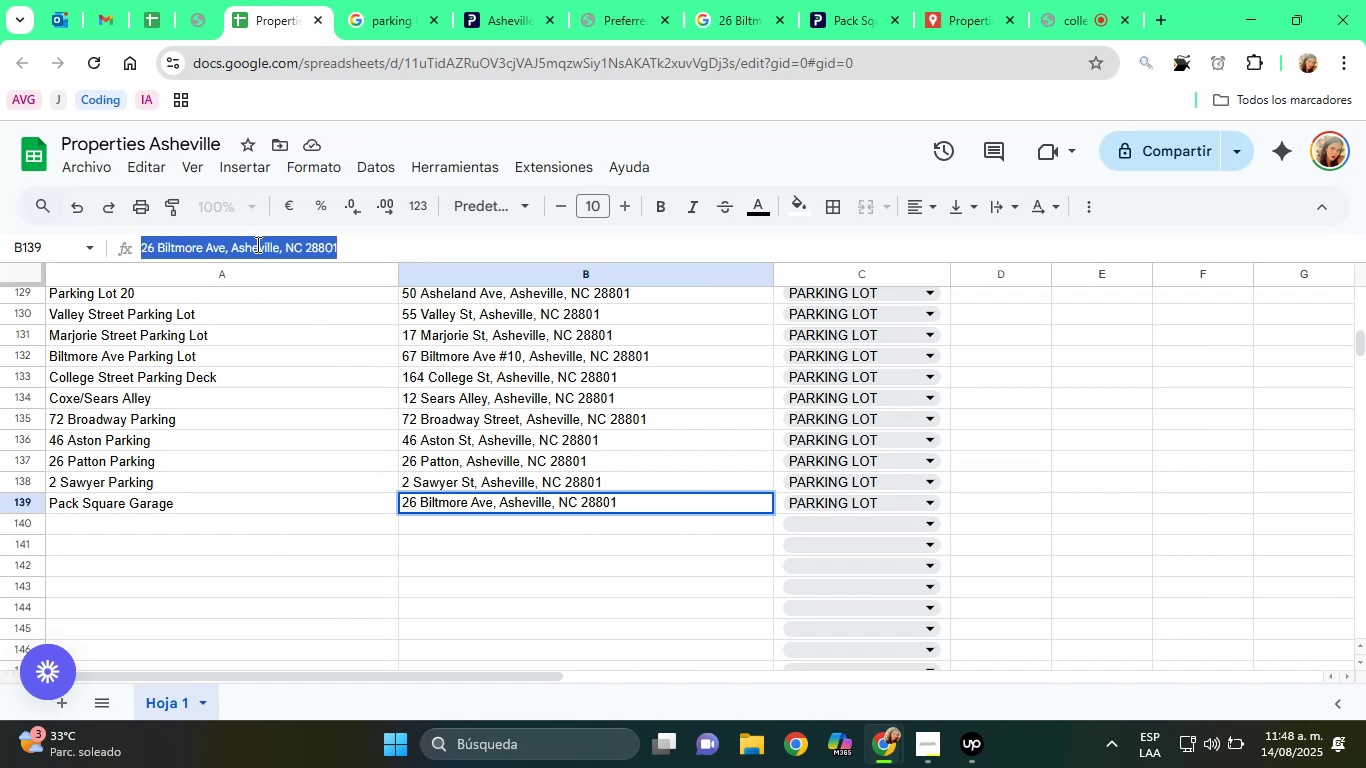 
right_click([256, 244])
 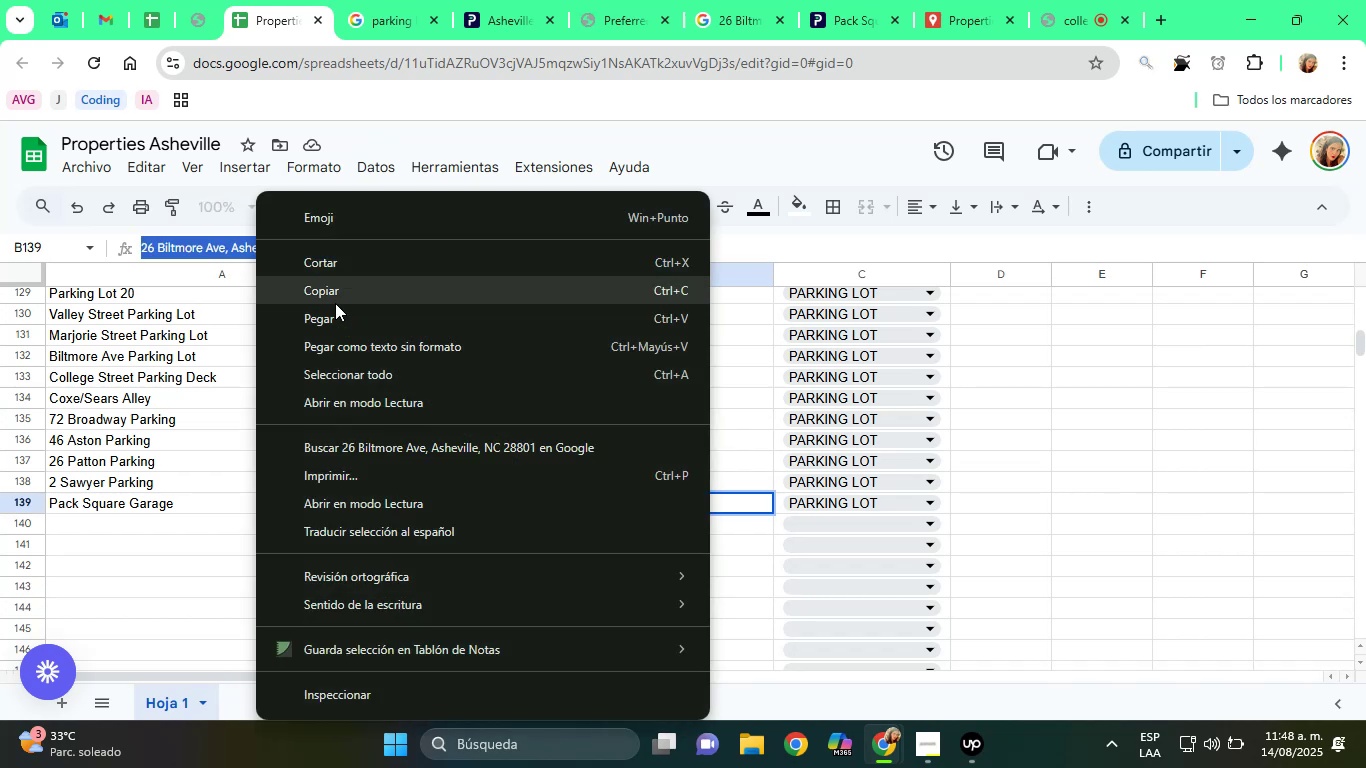 
left_click([335, 302])
 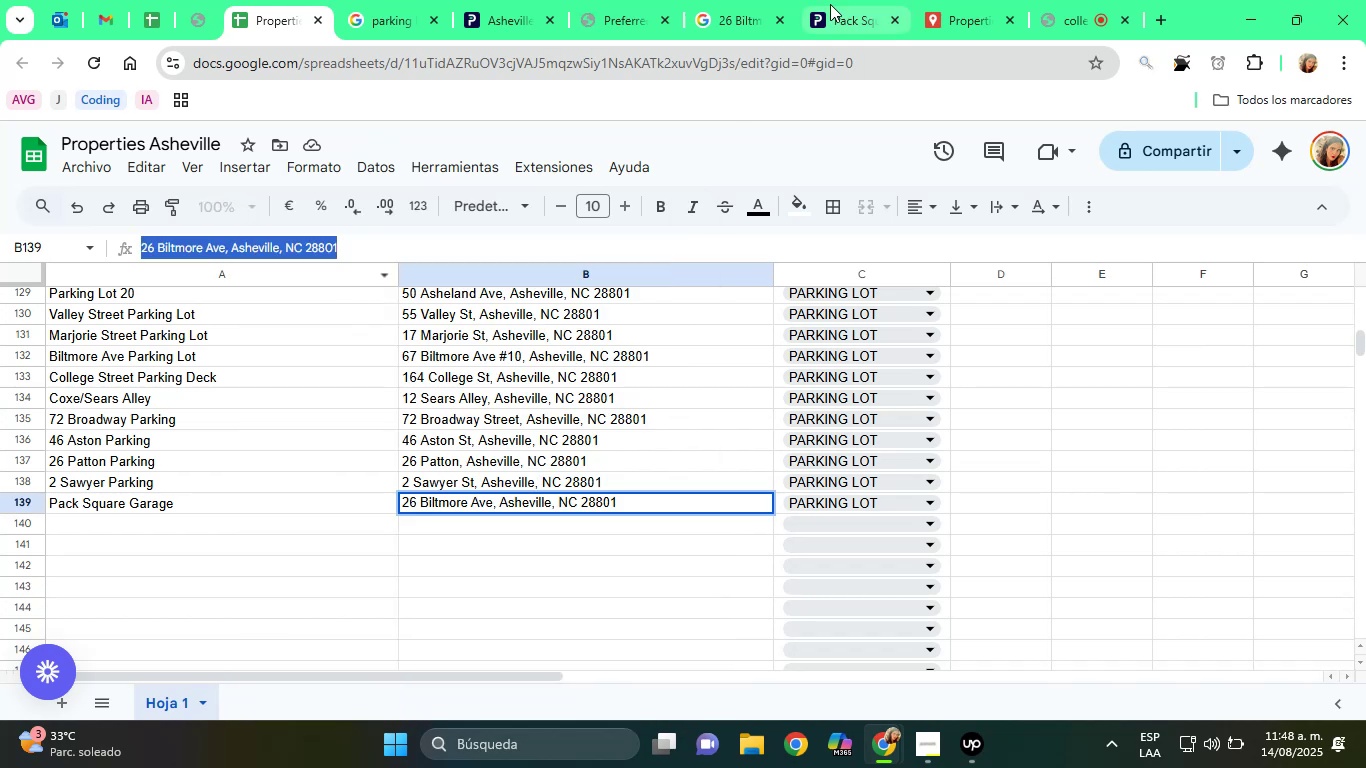 
left_click([833, 0])
 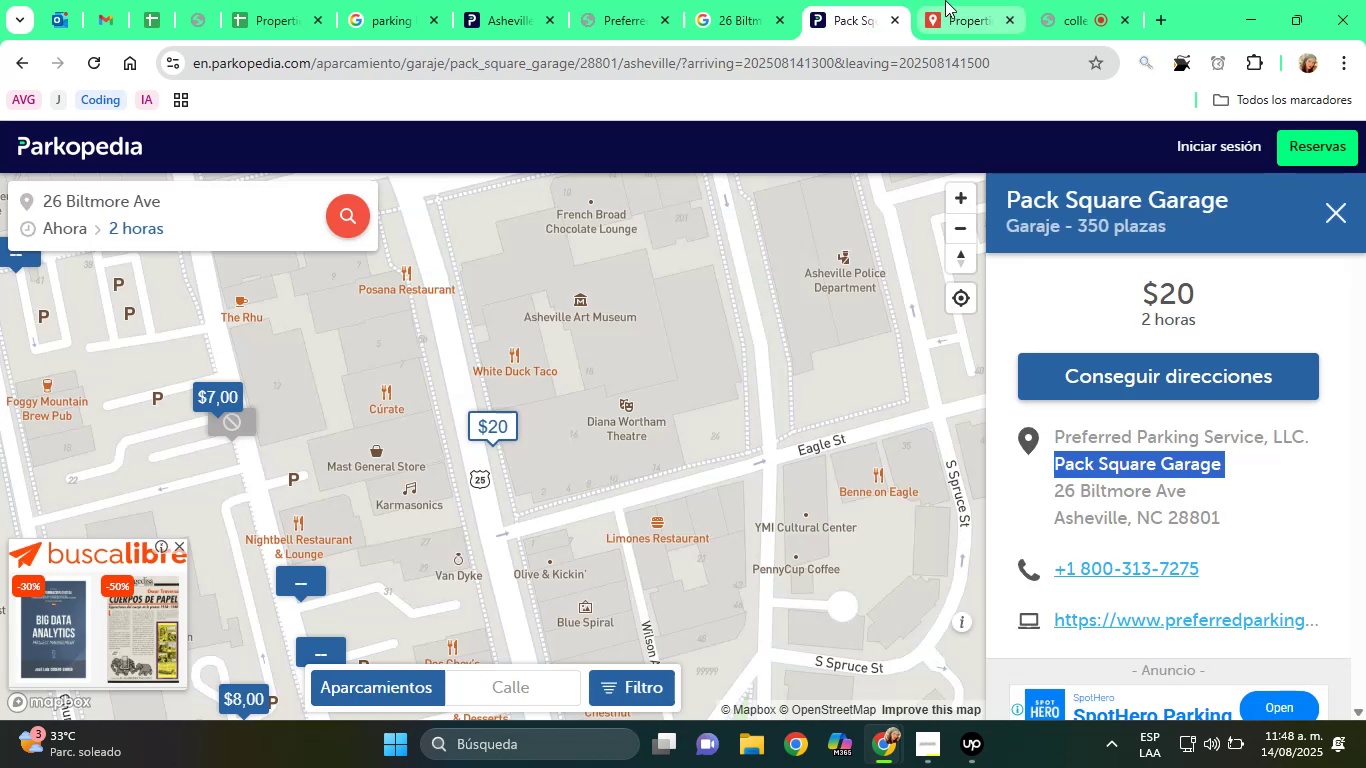 
left_click([946, 0])
 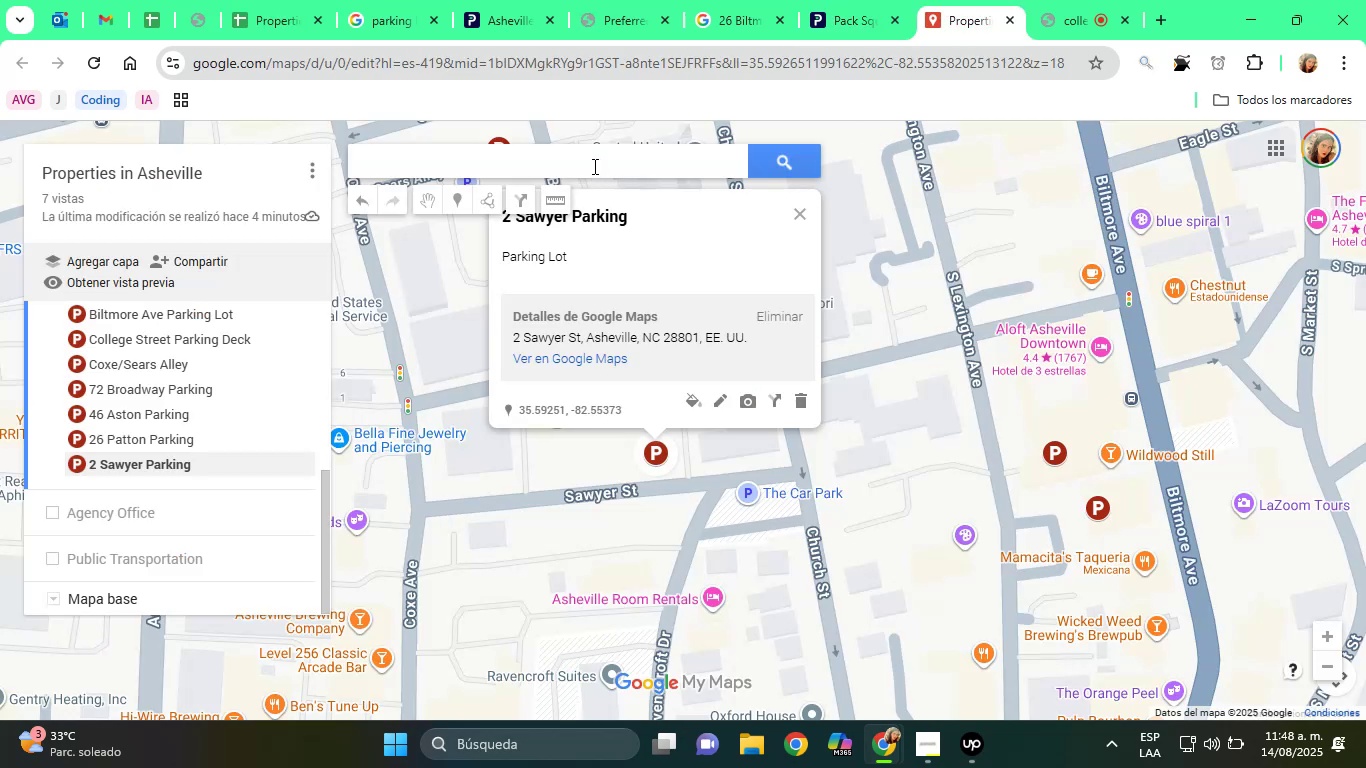 
right_click([586, 161])
 